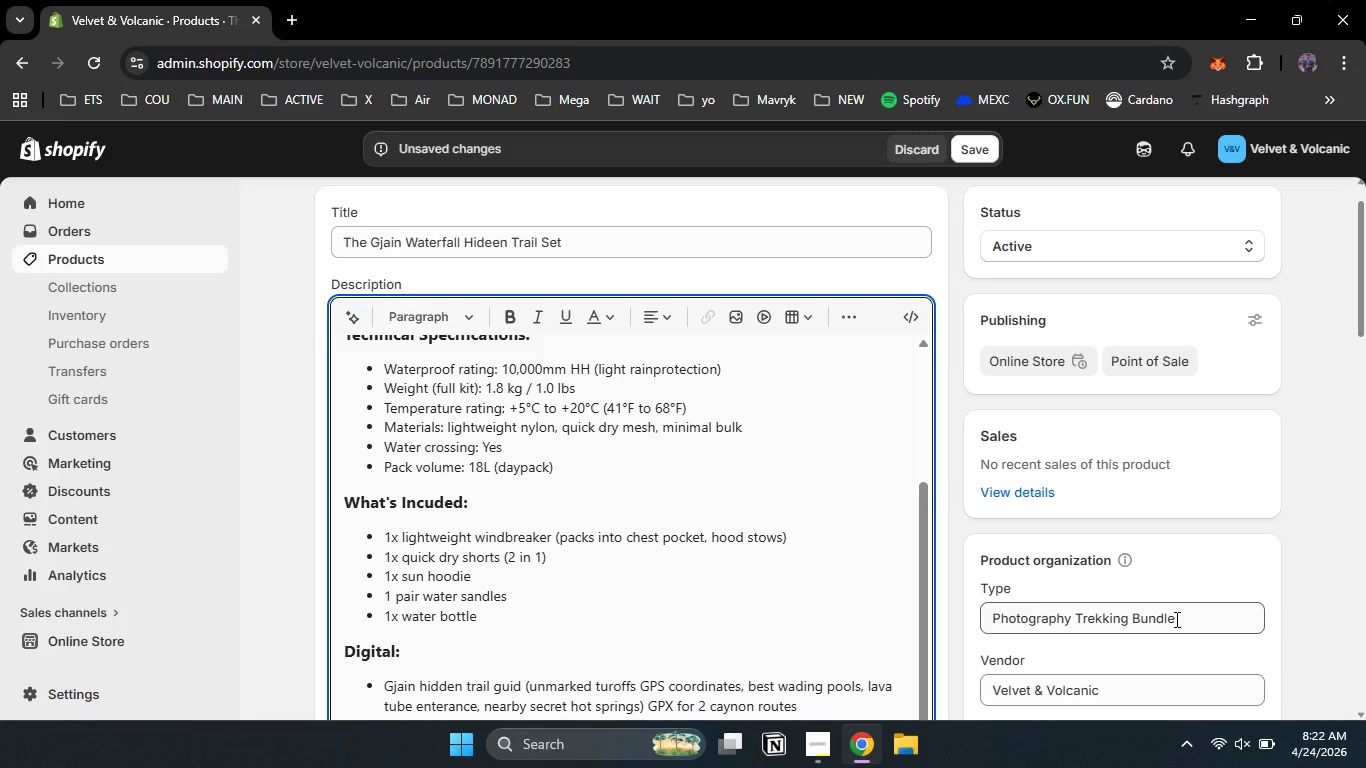 
left_click_drag(start_coordinate=[1176, 619], to_coordinate=[1010, 639])
 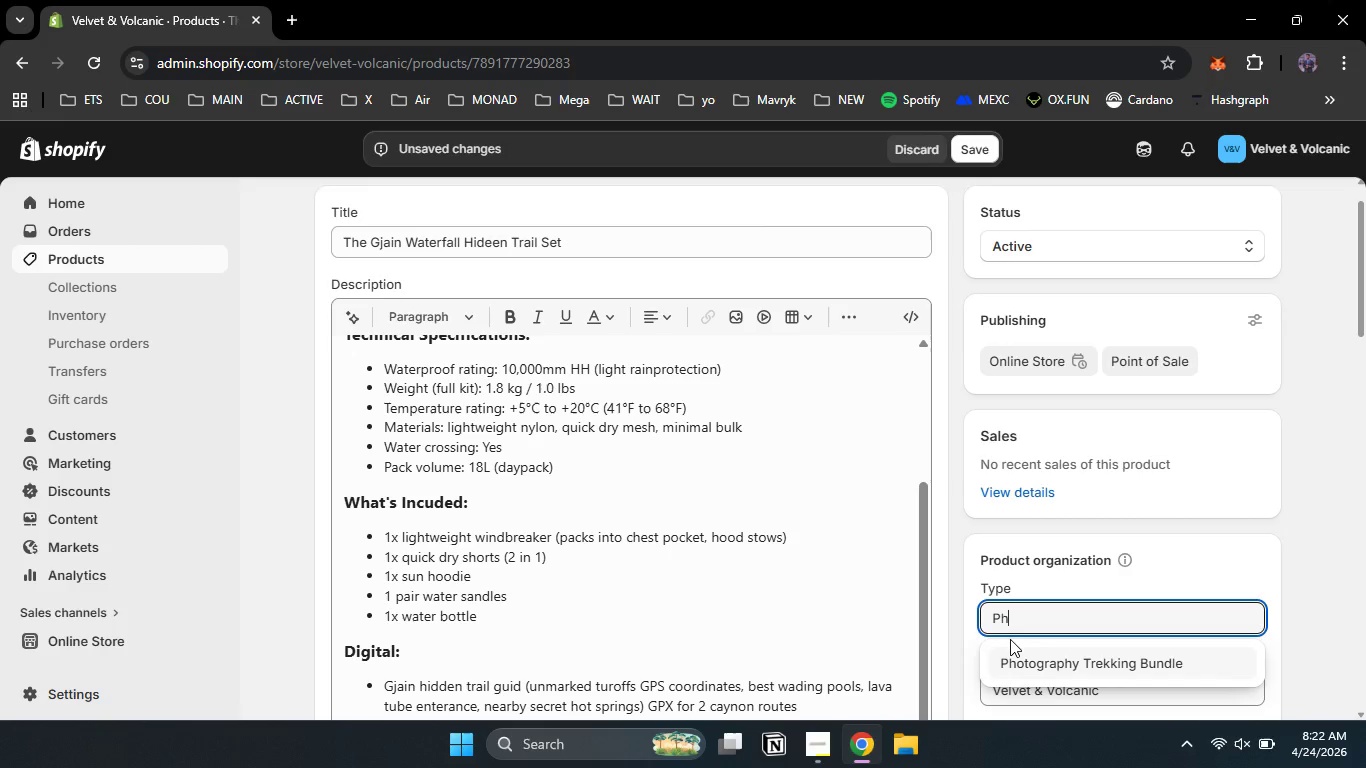 
hold_key(key=ShiftLeft, duration=0.36)
 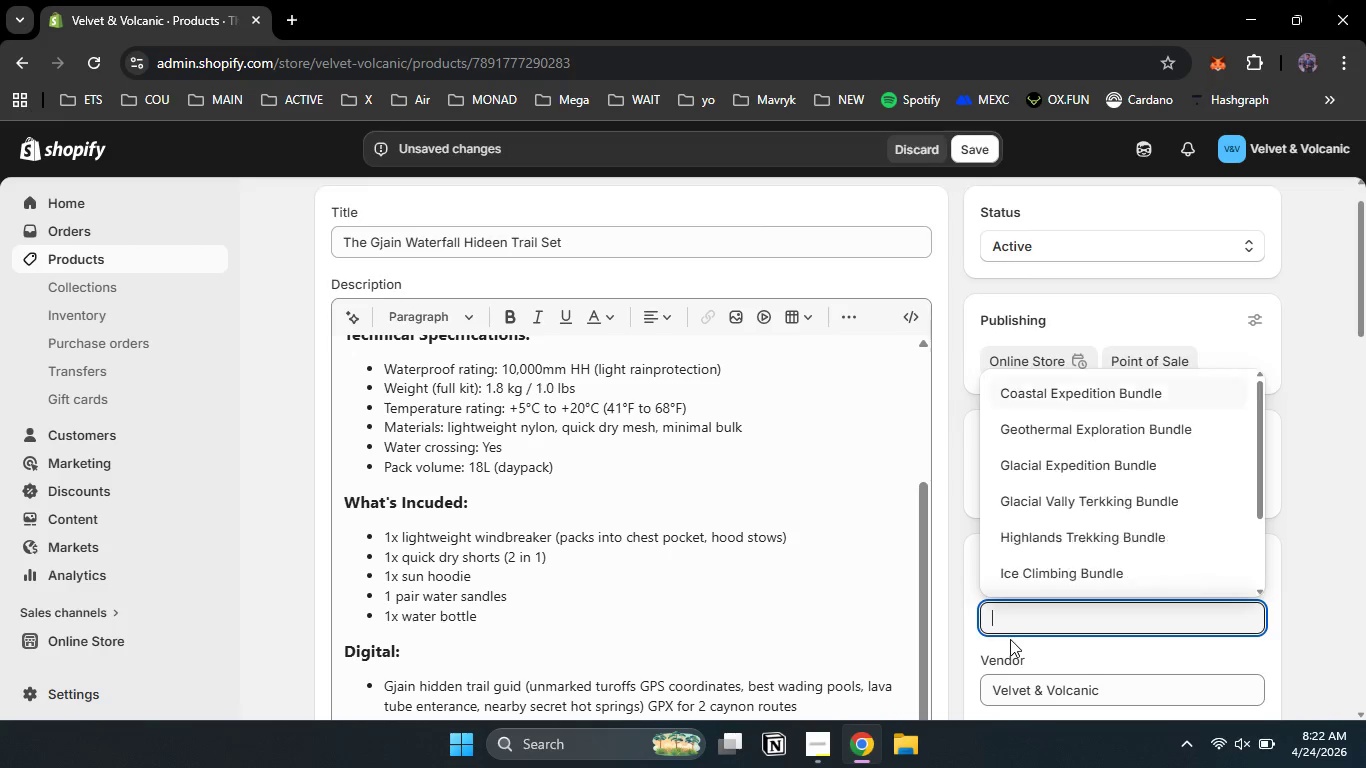 
key(Backspace)
key(Backspace)
key(Backspace)
key(Backspace)
type(hidden Gem Day Trek Bundle)
 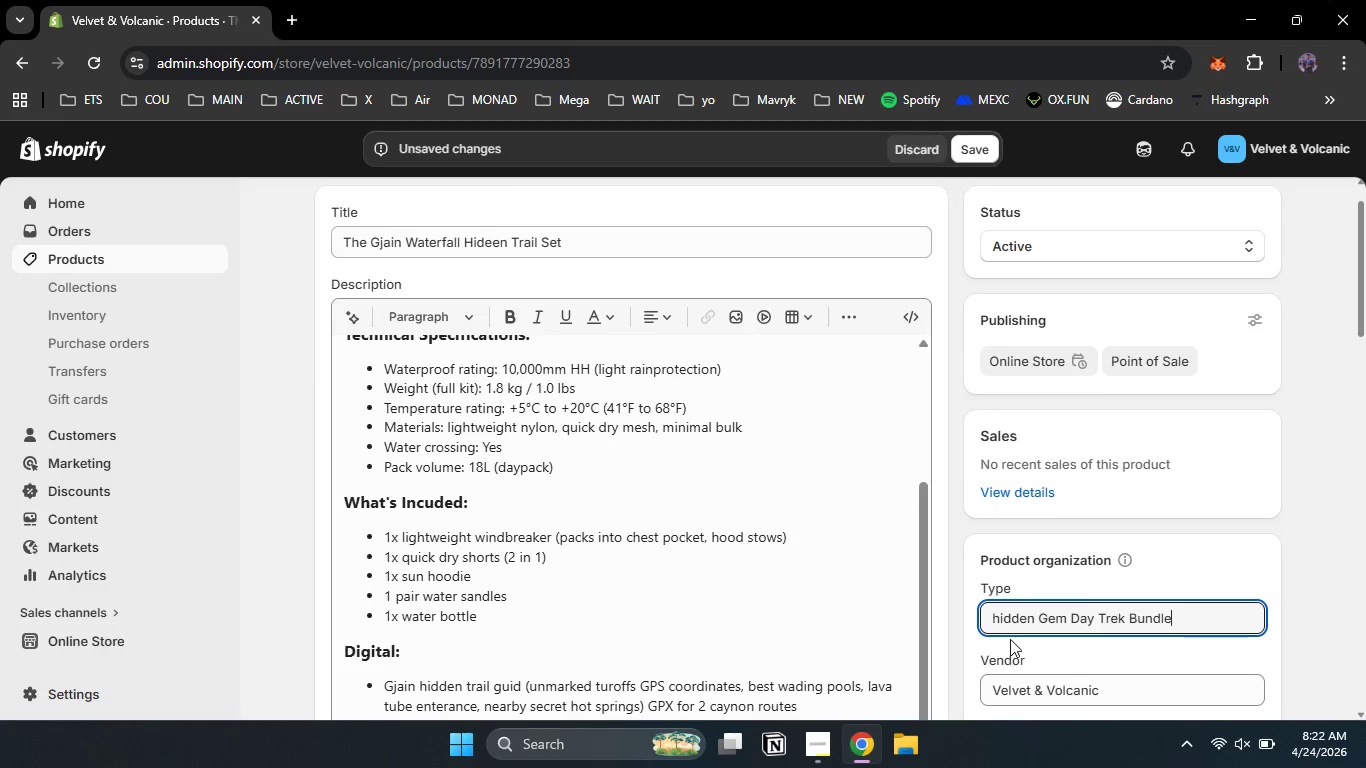 
left_click([1010, 639])
 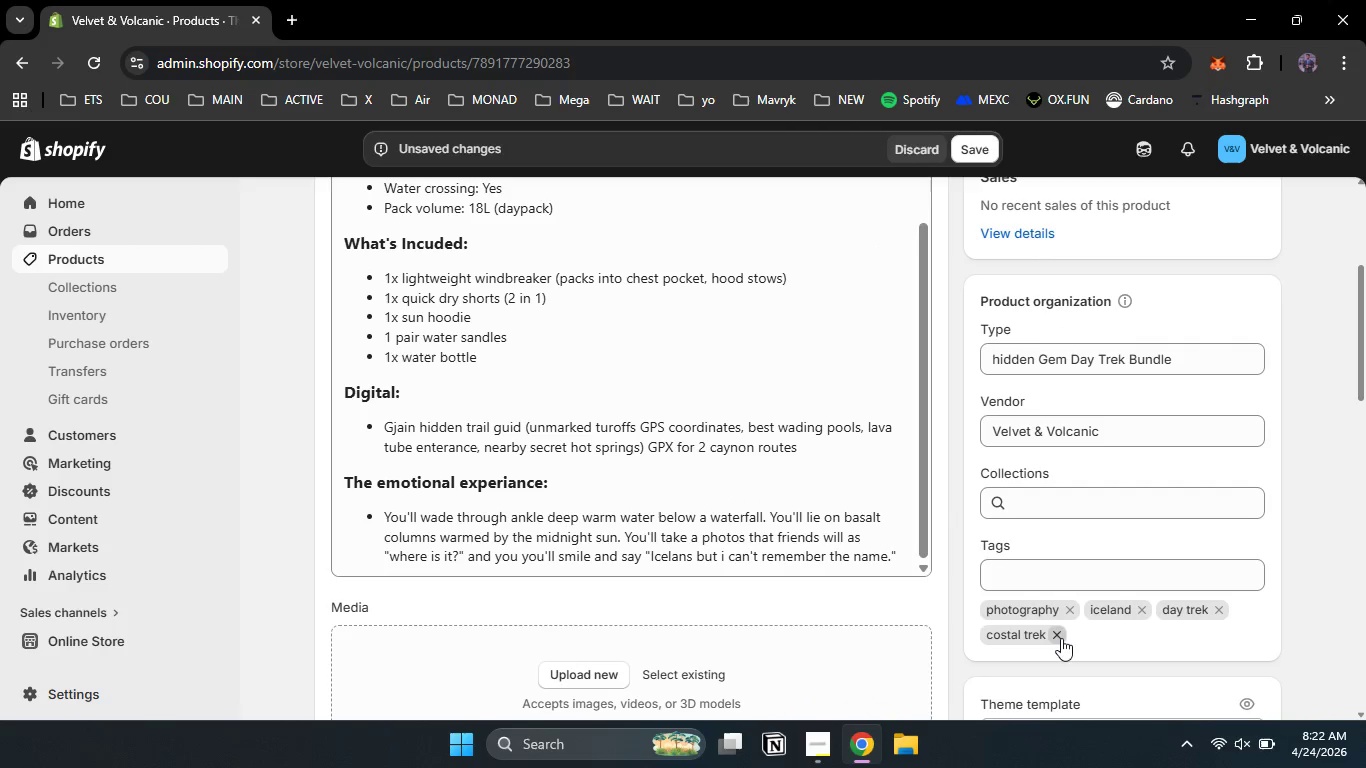 
scroll: coordinate [1010, 639], scroll_direction: down, amount: 1.0
 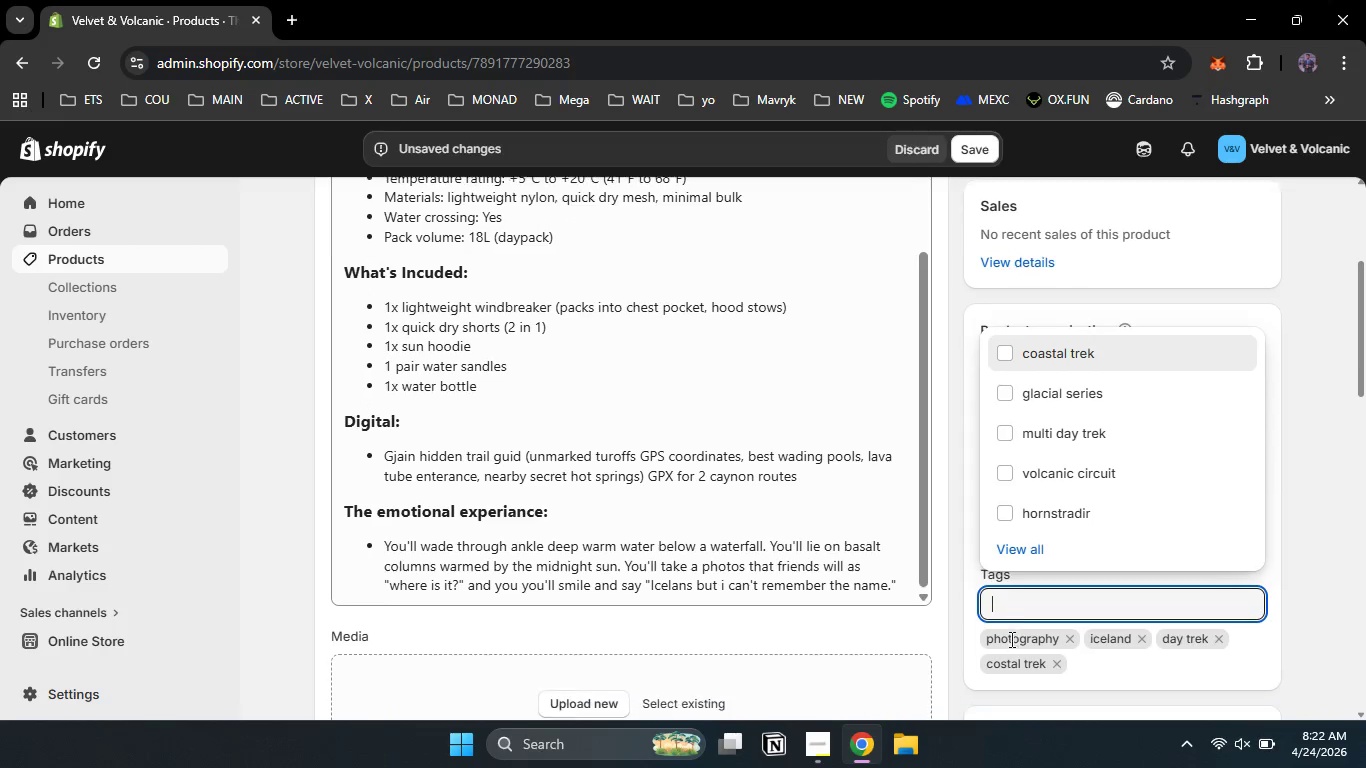 
left_click([1061, 638])
 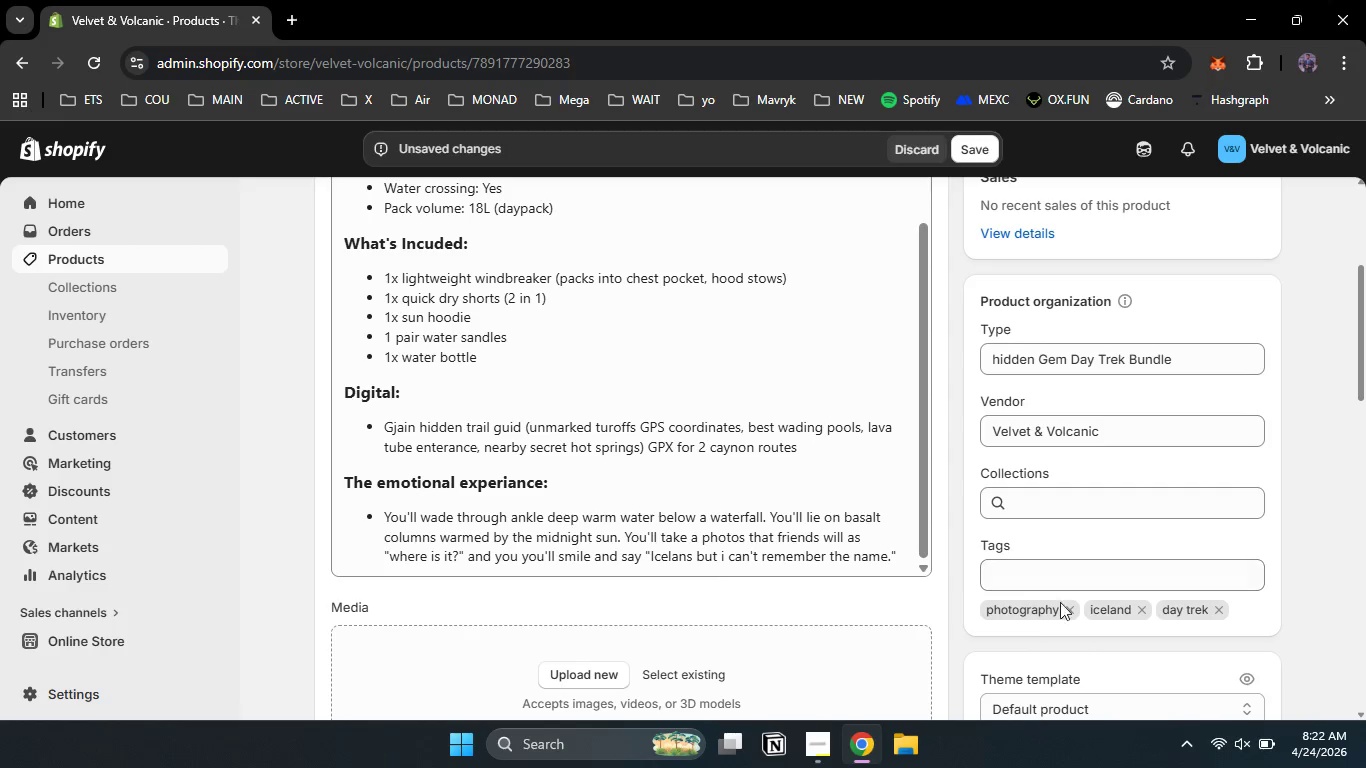 
wait(5.59)
 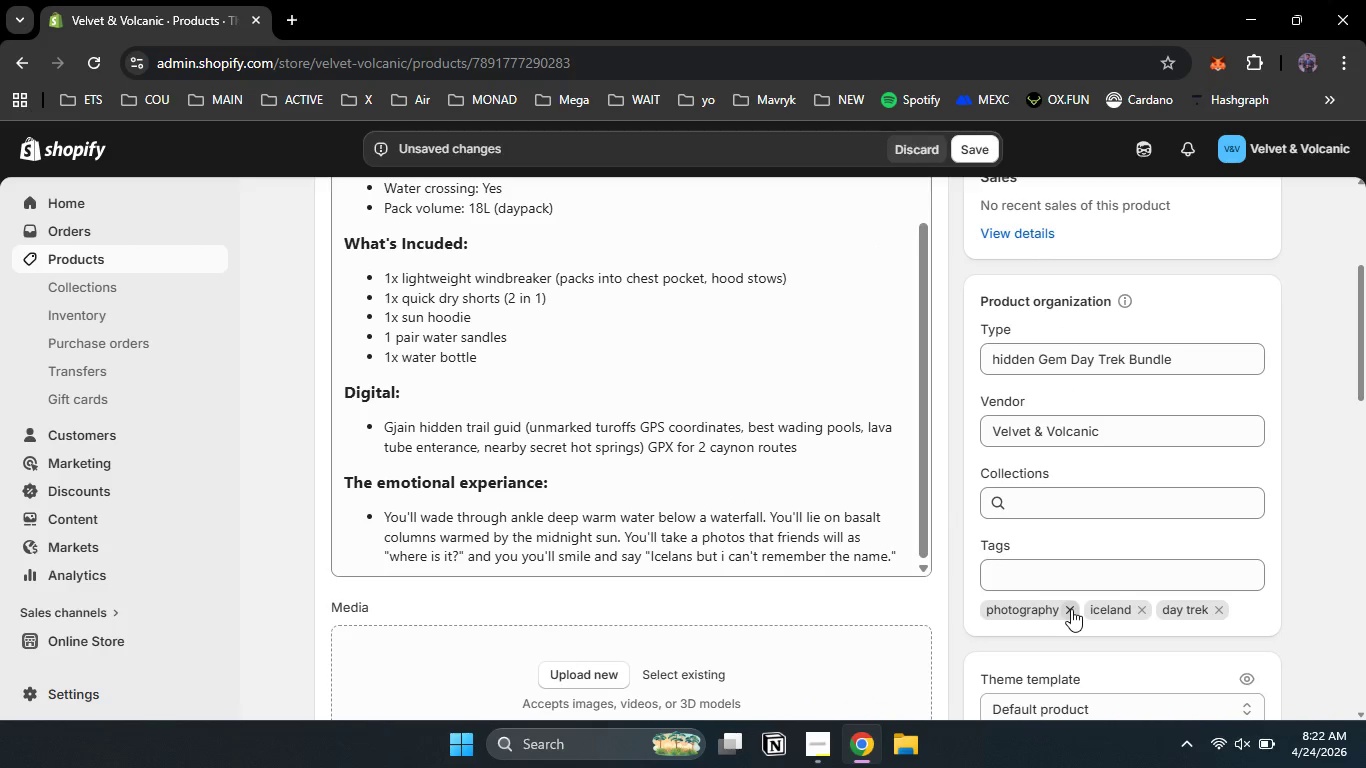 
left_click([1067, 615])
 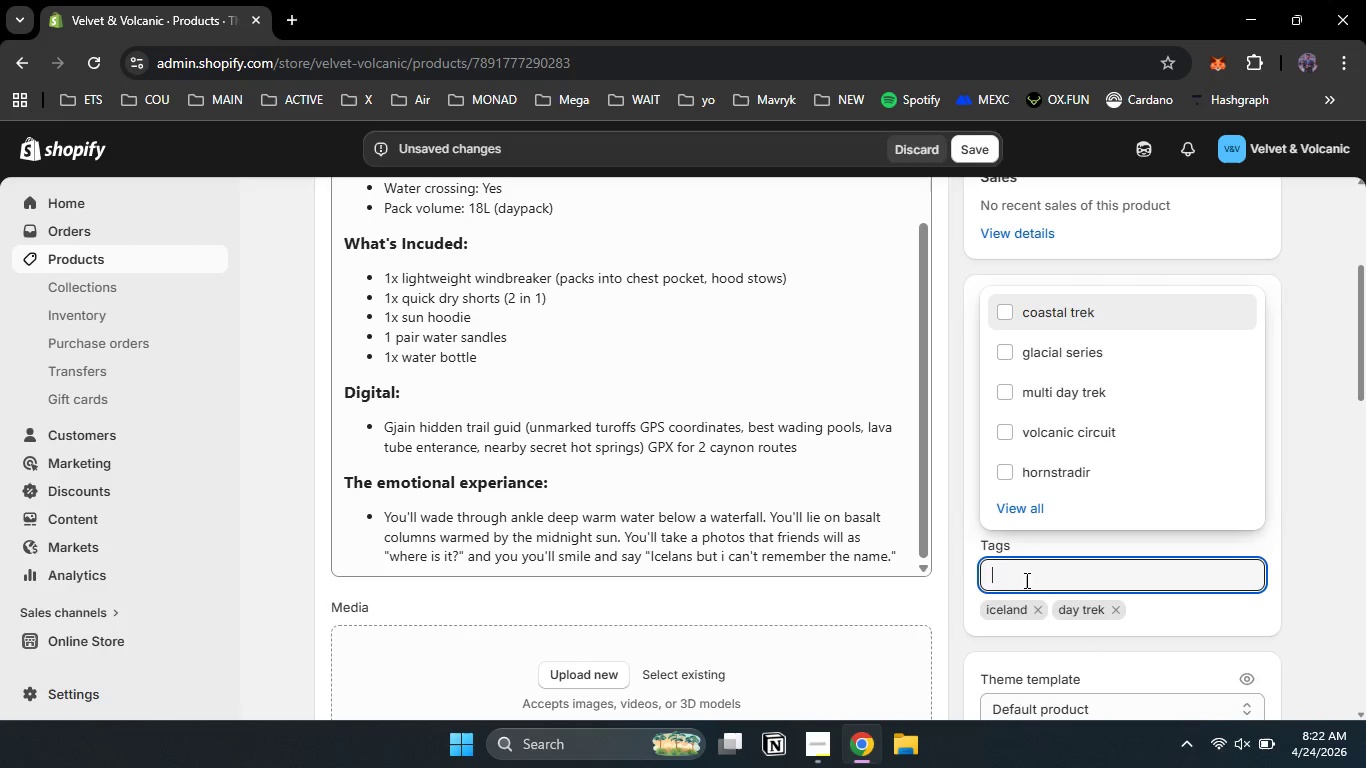 
left_click([1026, 580])
 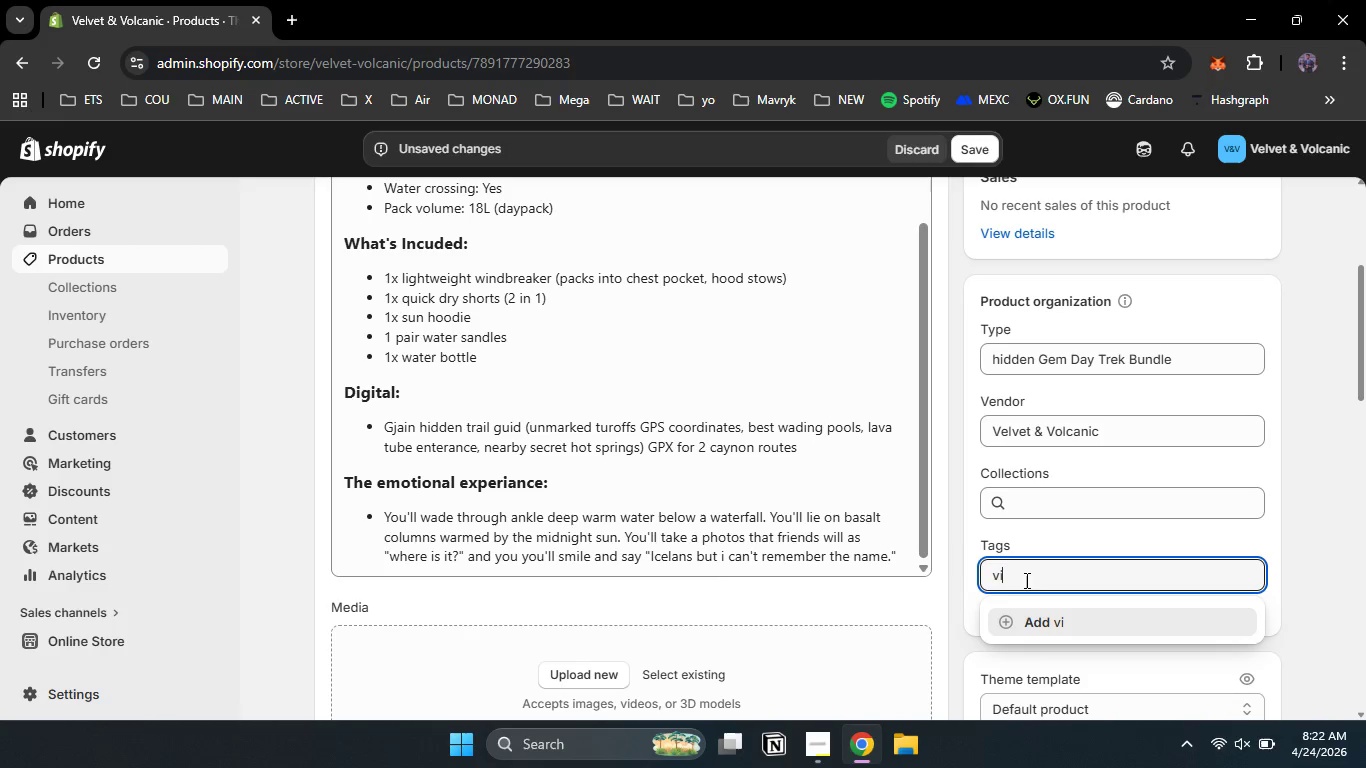 
type(vilcanic circuit)
 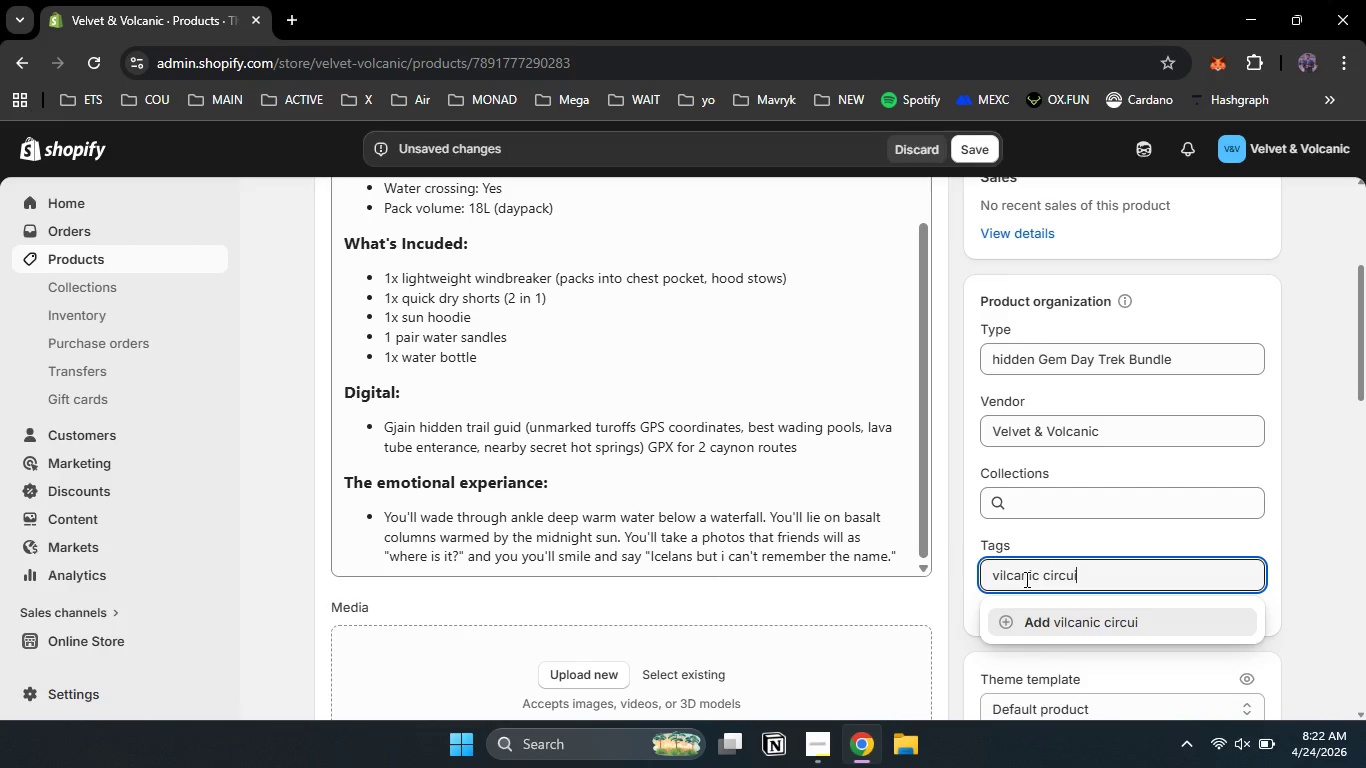 
hold_key(key=Backspace, duration=0.95)
 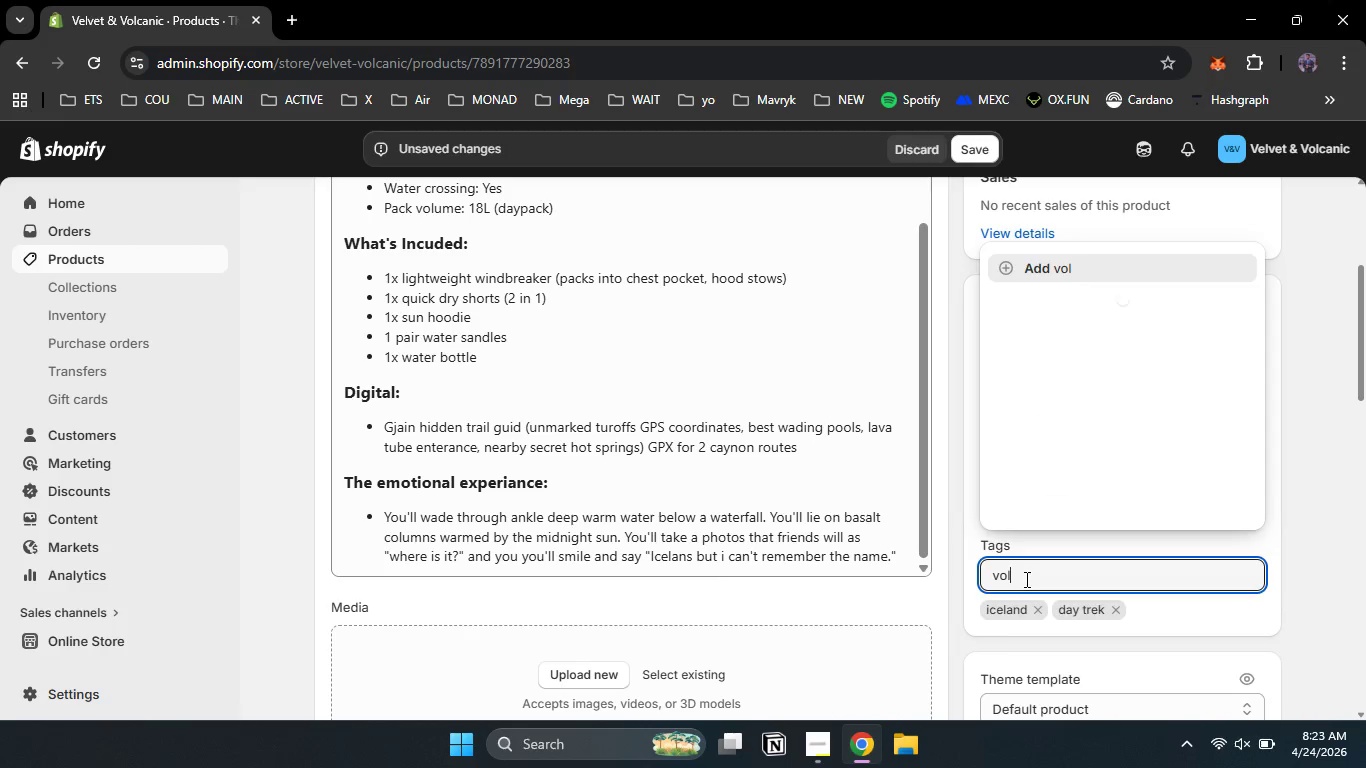 
type(olca)
 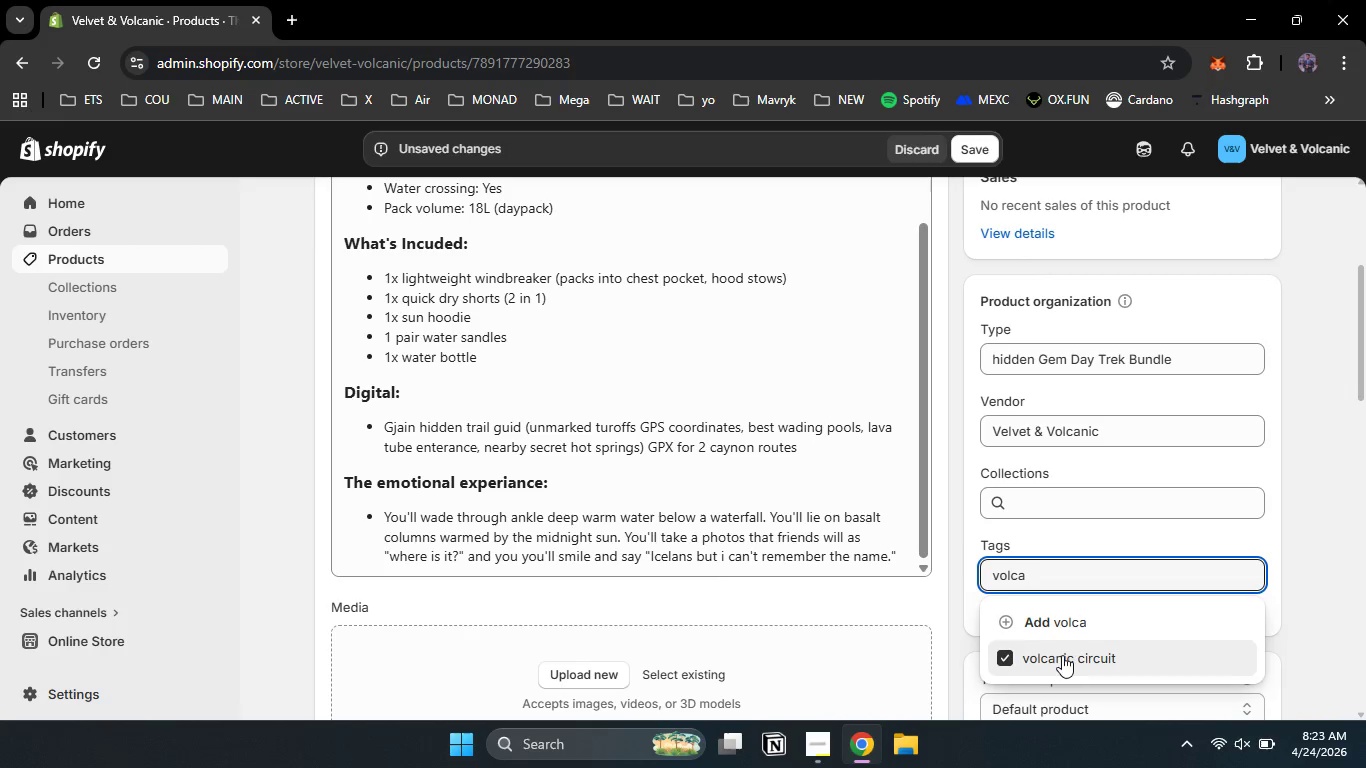 
left_click([1061, 655])
 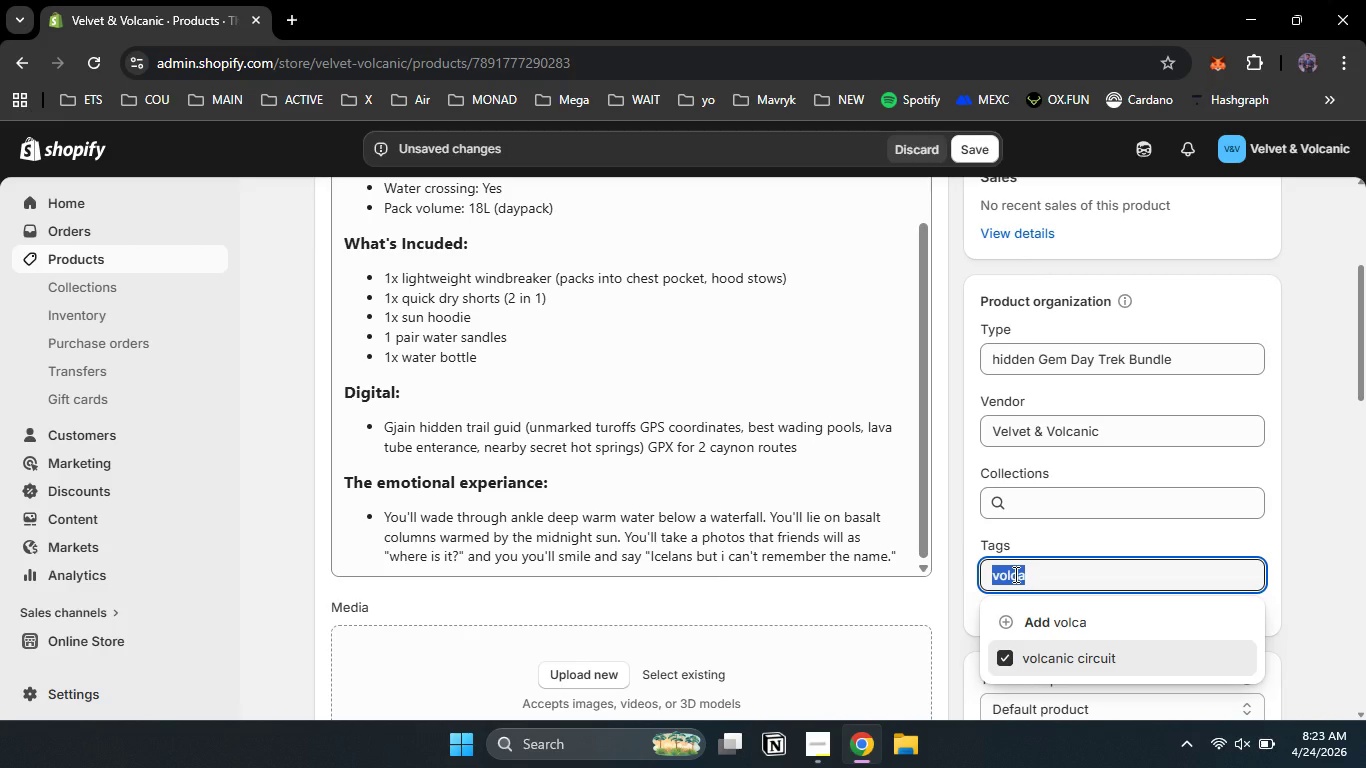 
double_click([1014, 574])
 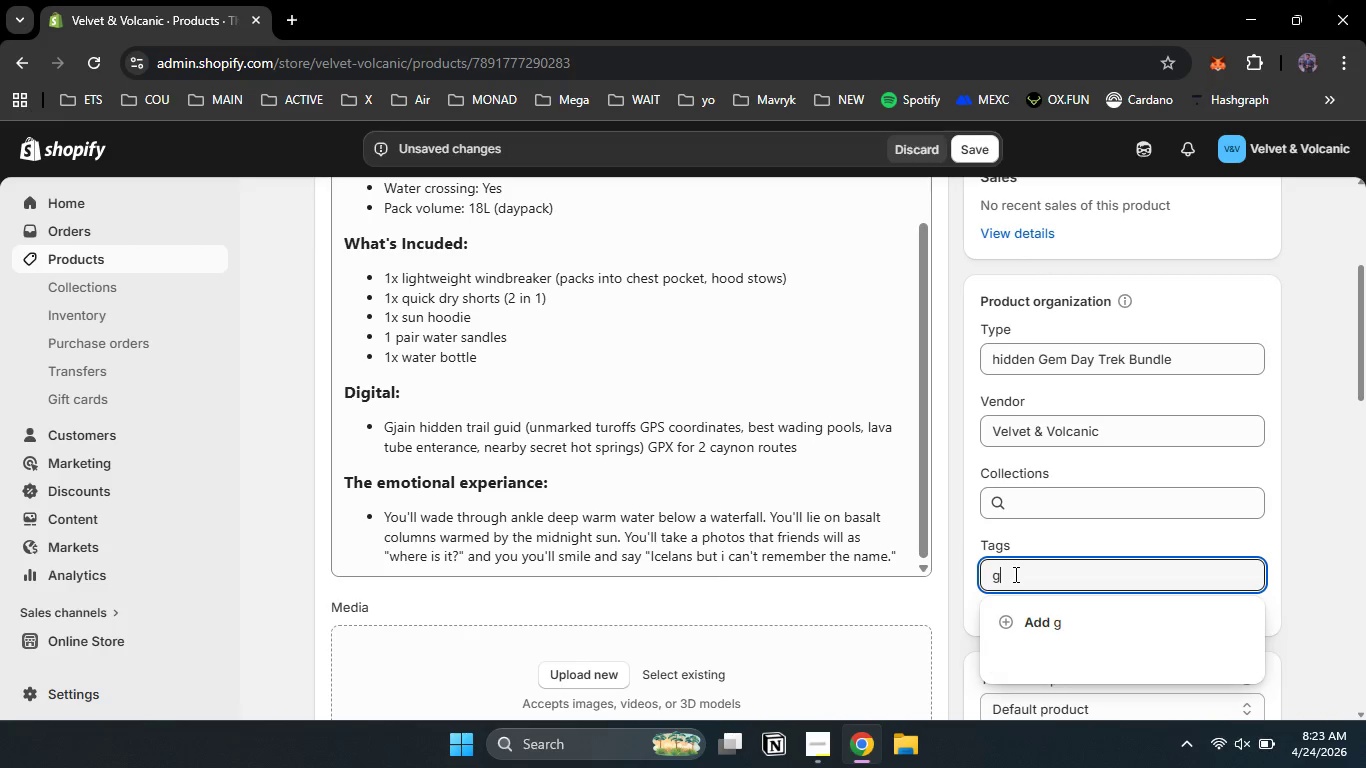 
type(gjain iceland)
 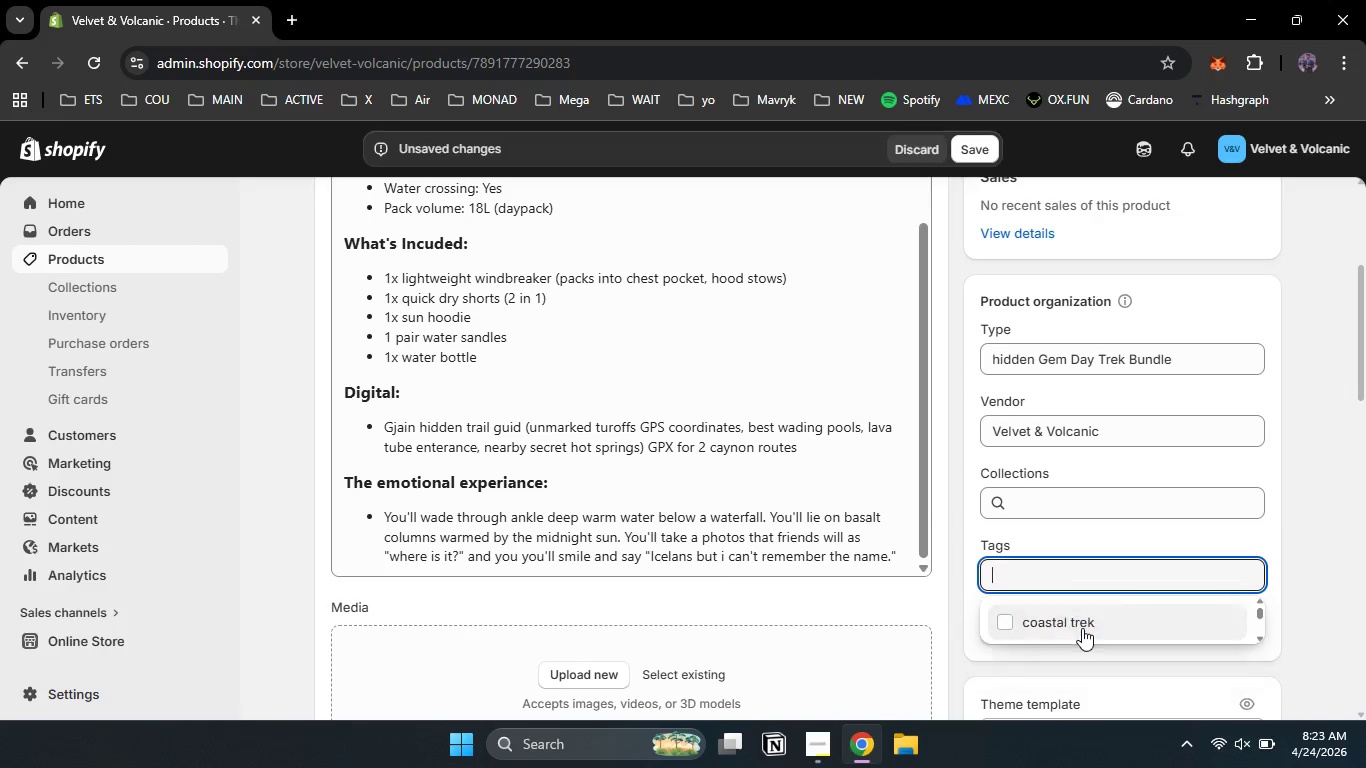 
left_click([1082, 628])
 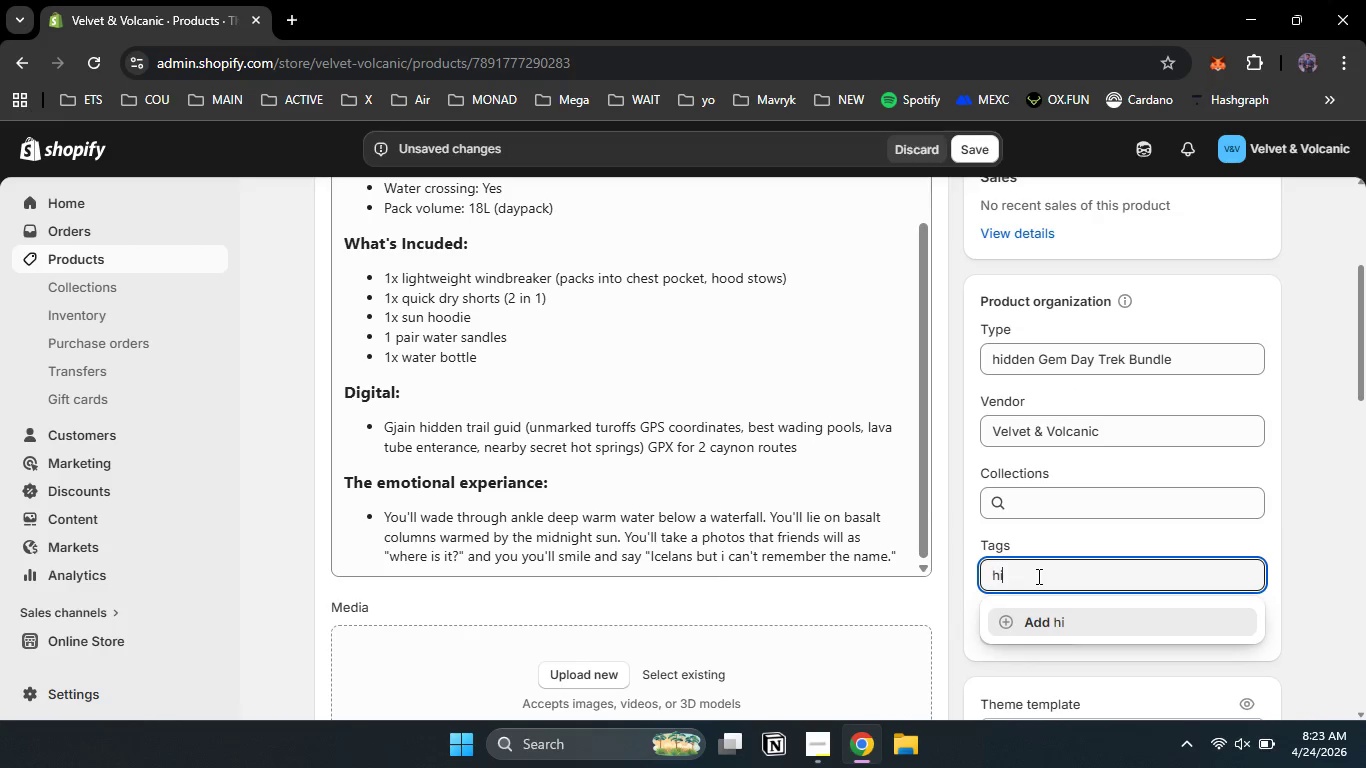 
type(hidden trail)
 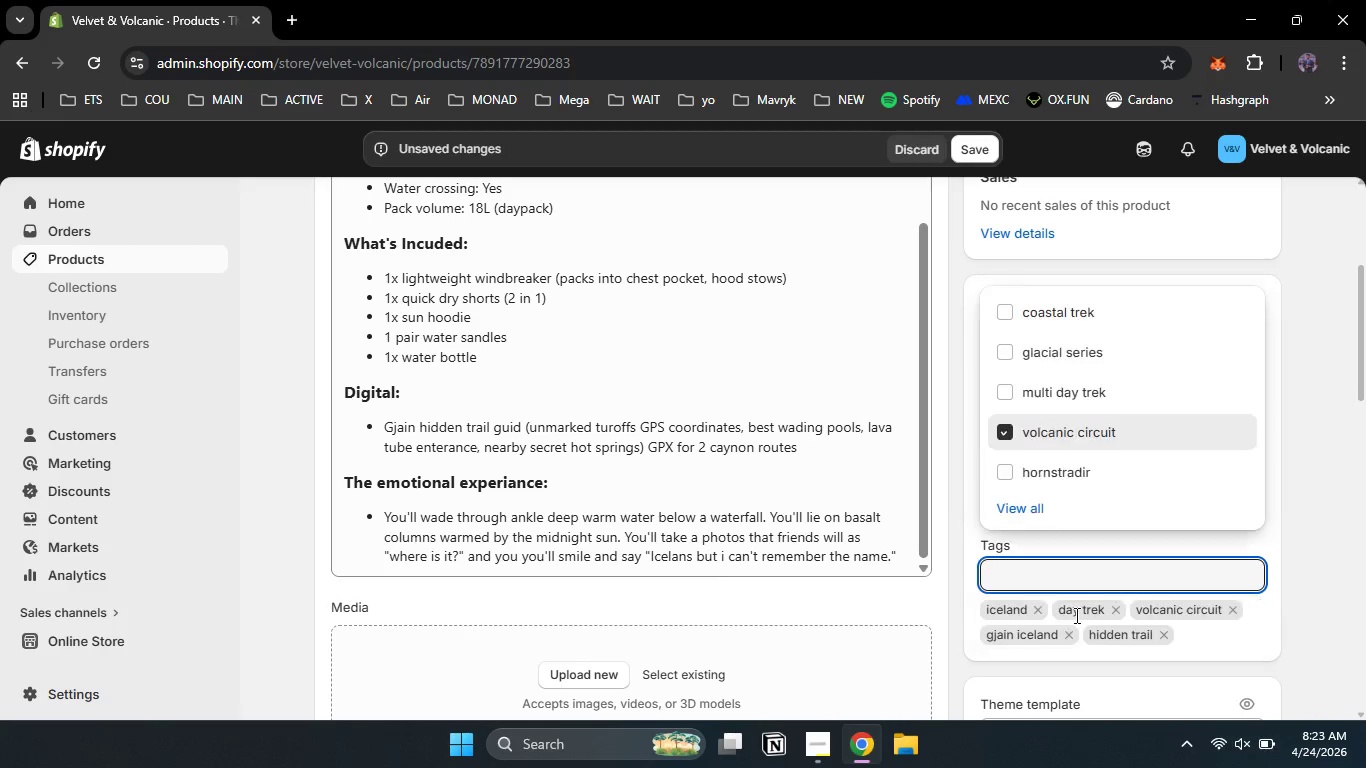 
left_click([1075, 615])
 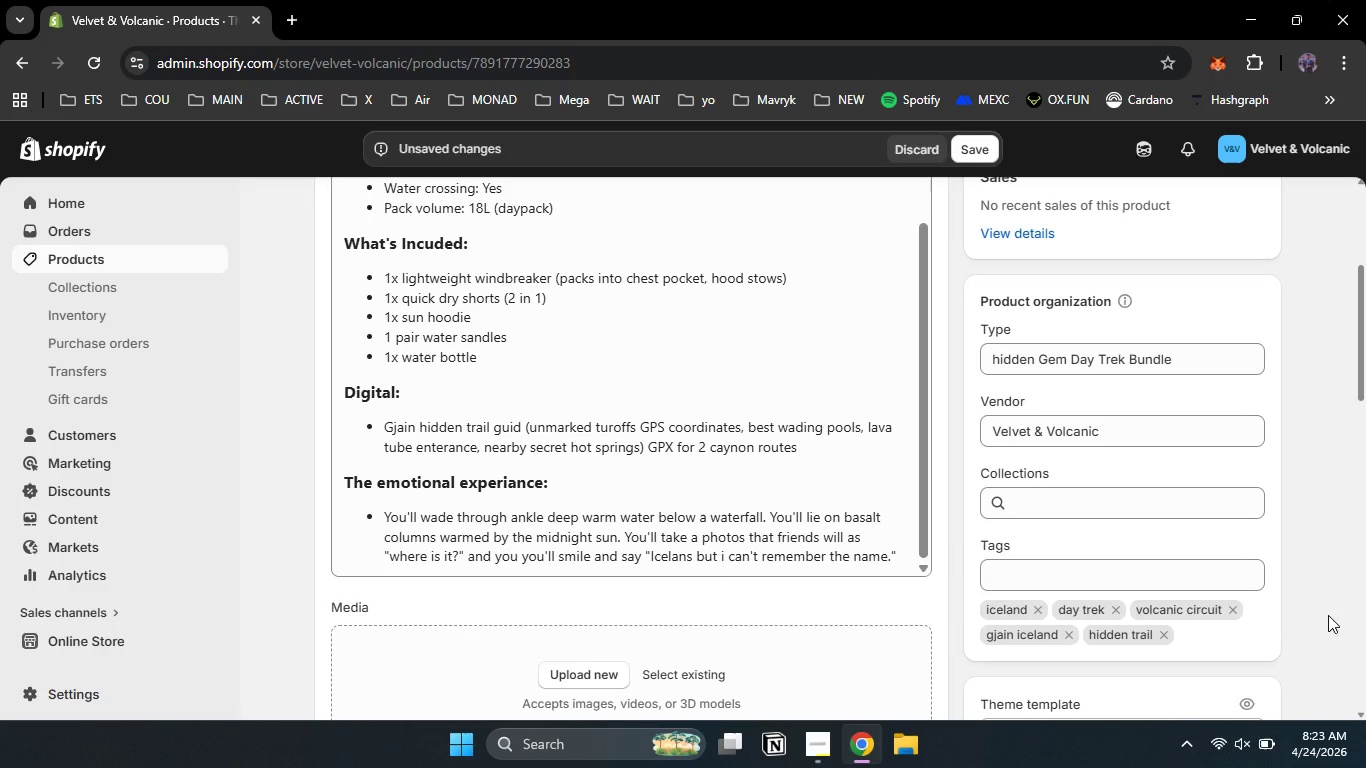 
left_click([1328, 615])
 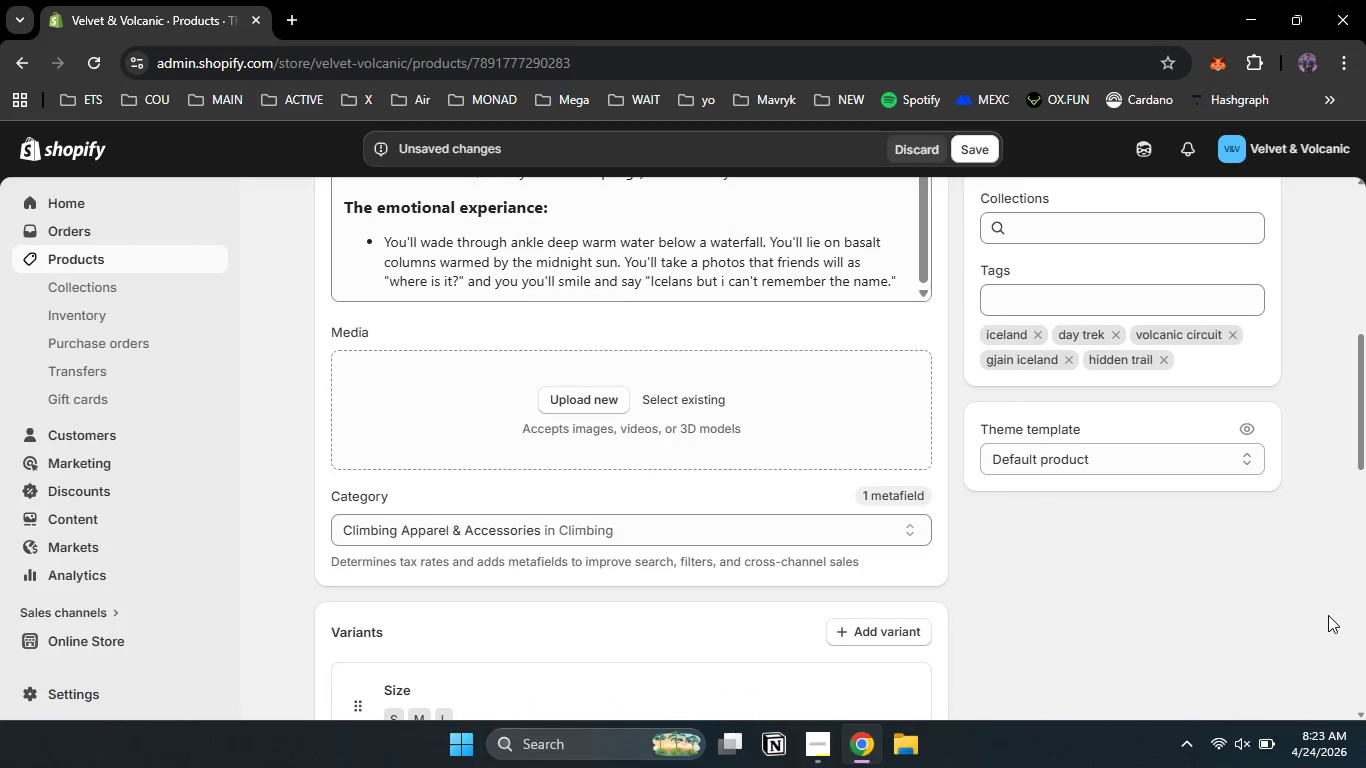 
scroll: coordinate [1328, 615], scroll_direction: down, amount: 6.0
 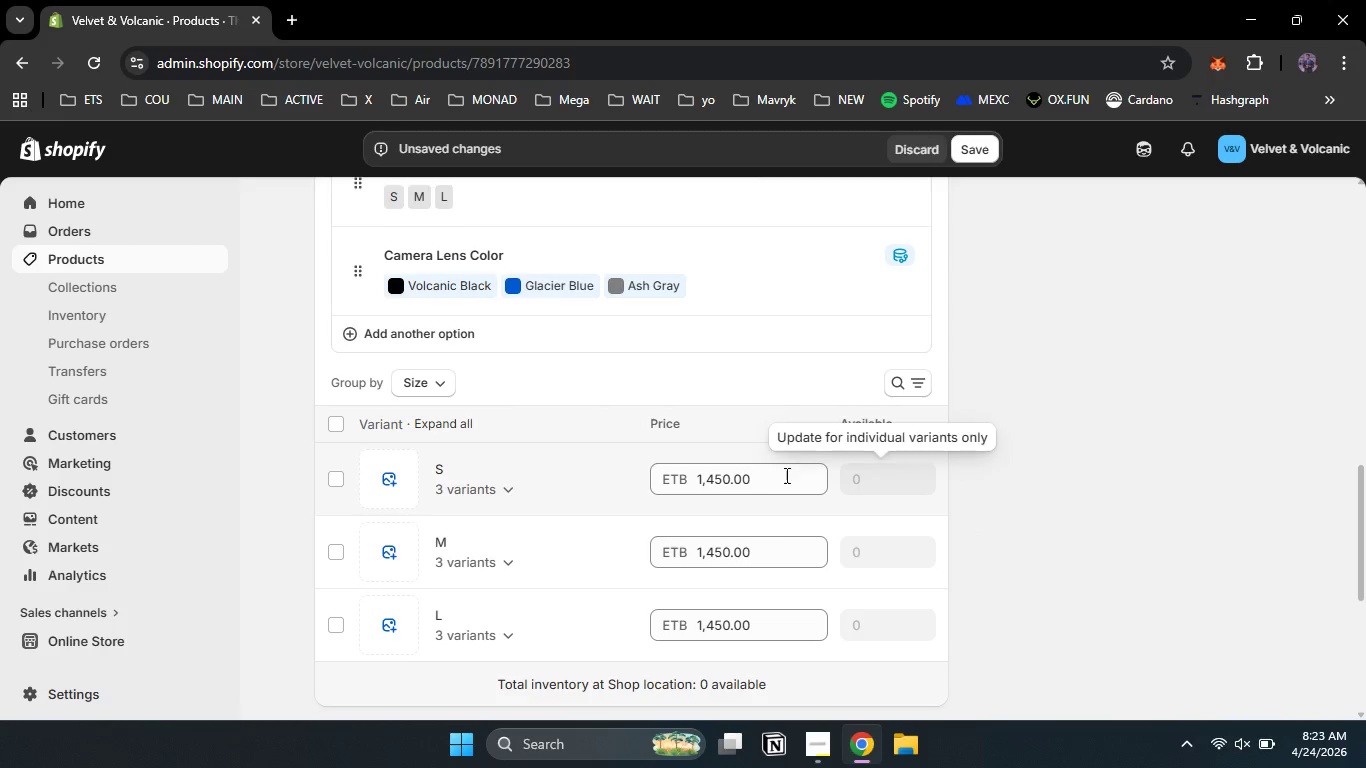 
left_click_drag(start_coordinate=[763, 472], to_coordinate=[584, 488])
 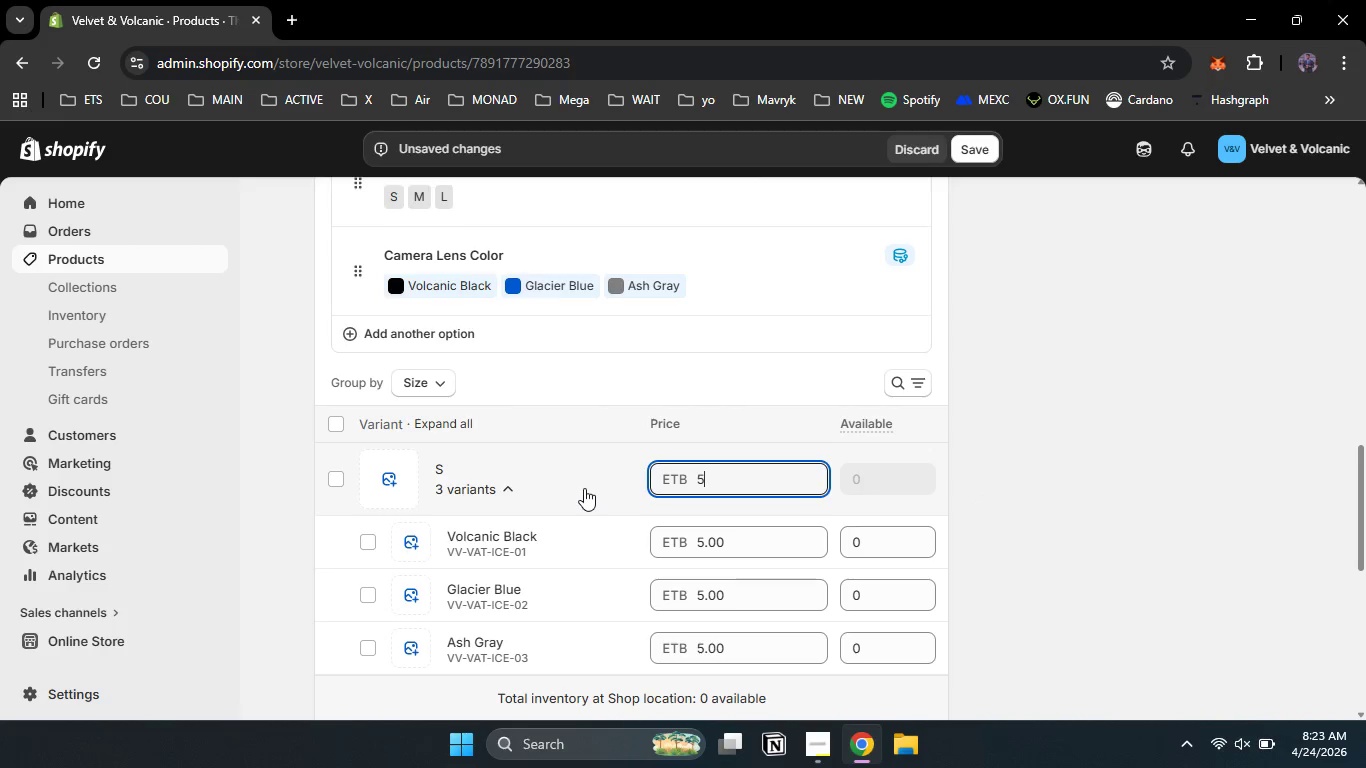 
key(Numpad5)
 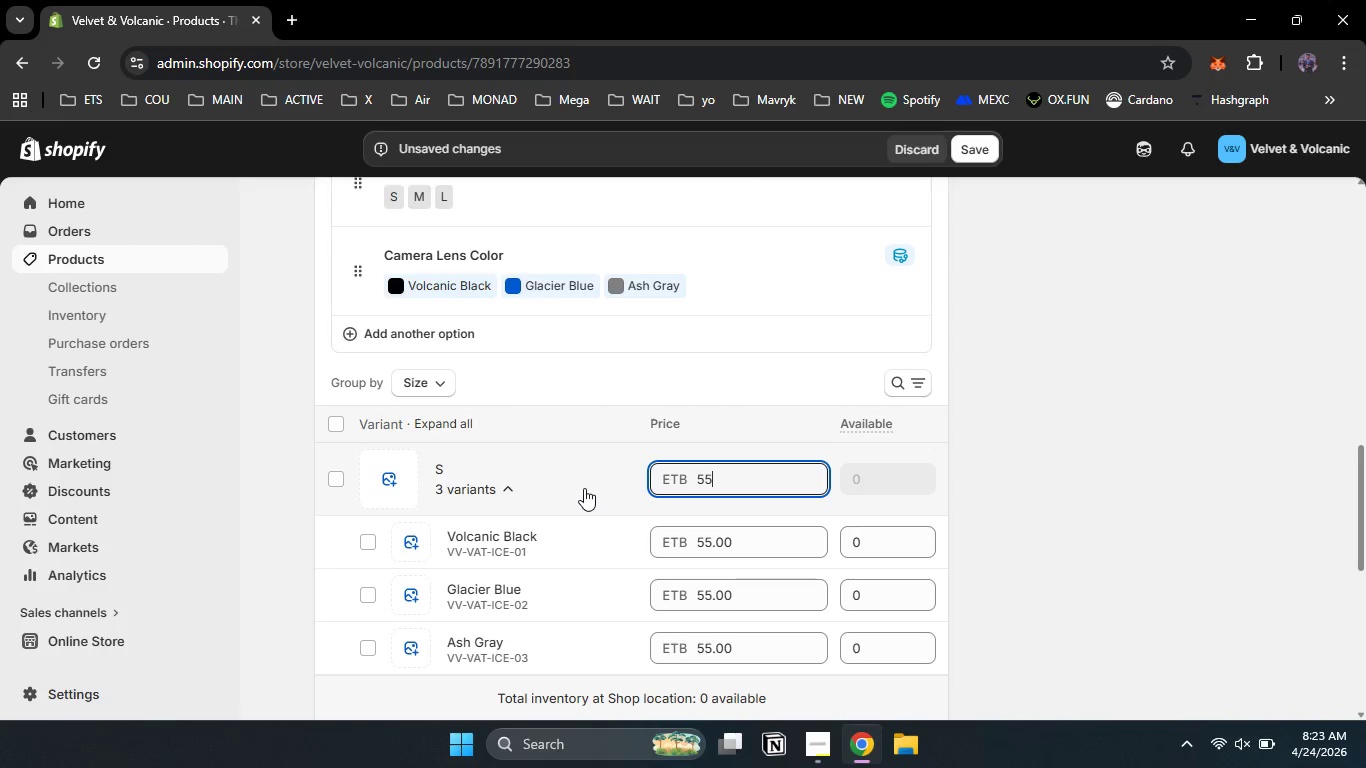 
key(Numpad5)
 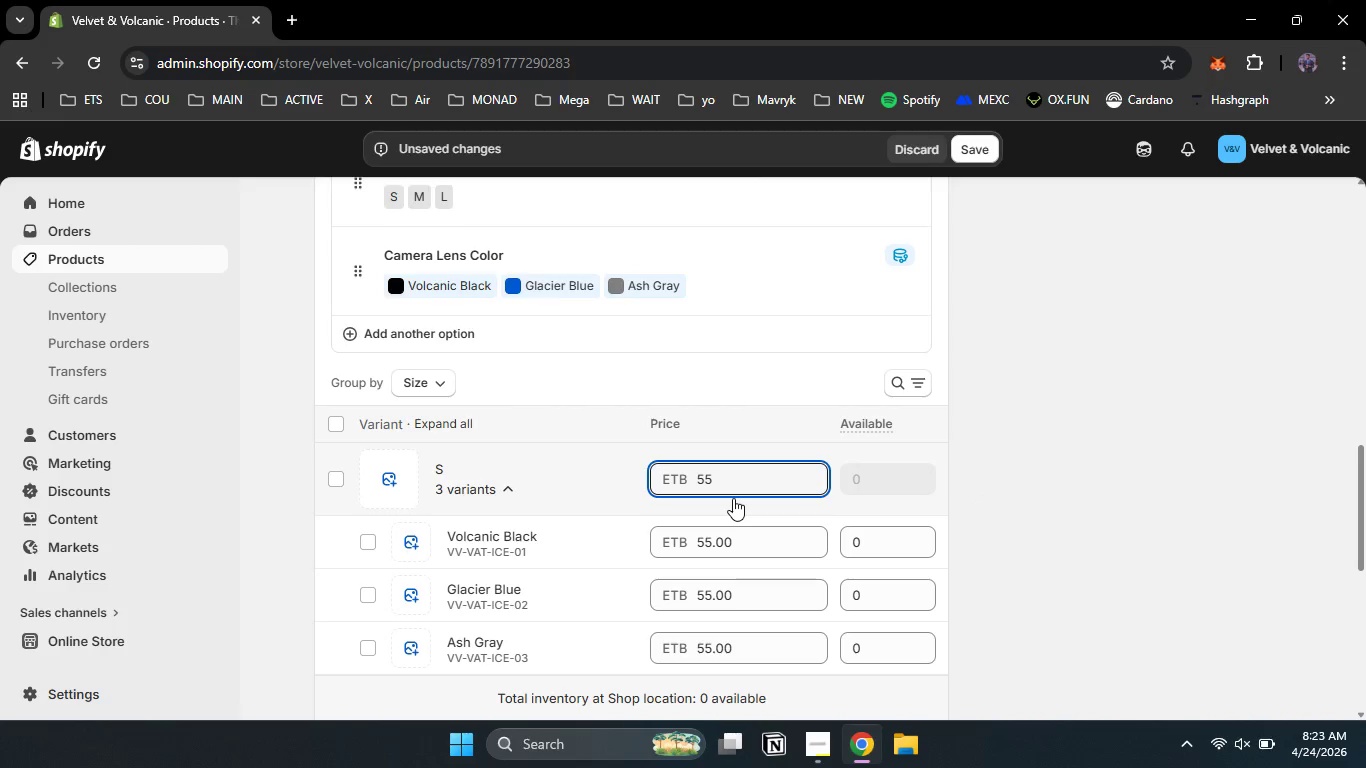 
key(Backspace)
 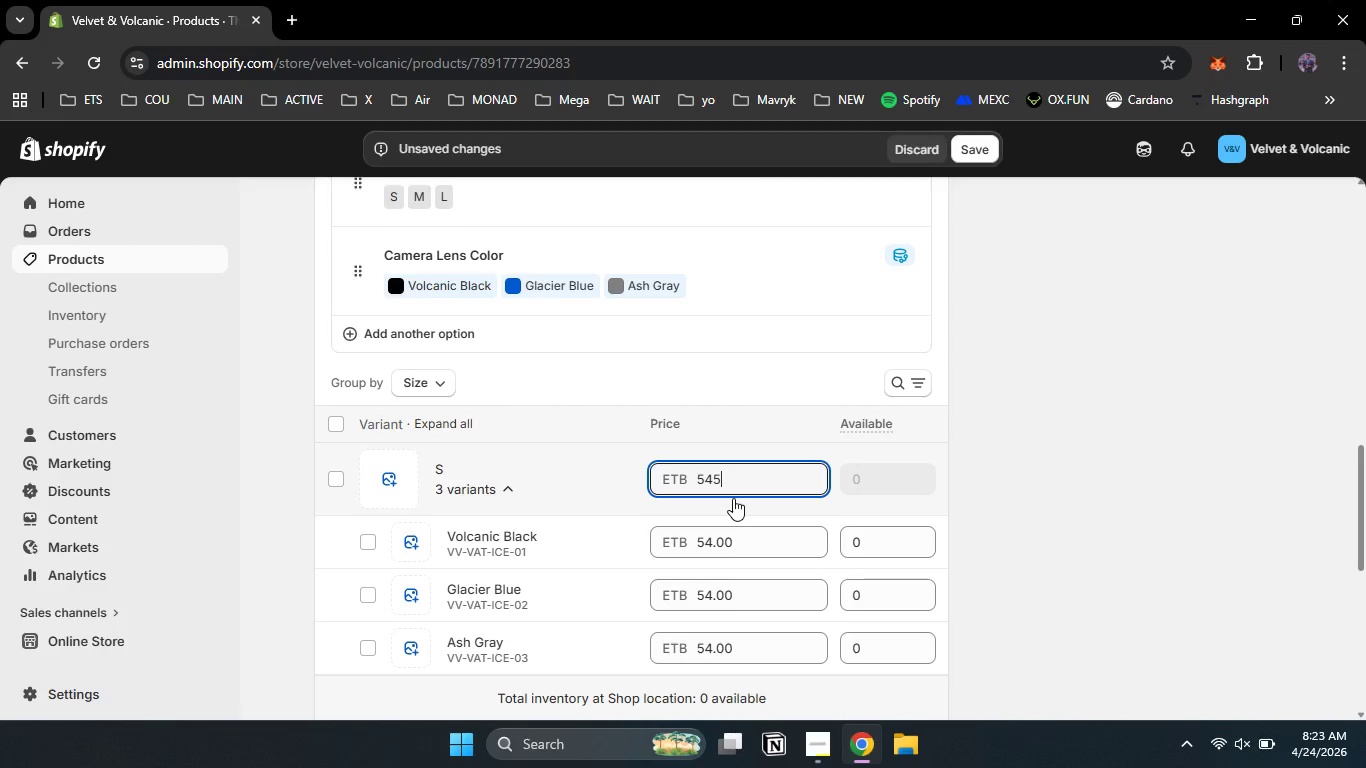 
key(Numpad4)
 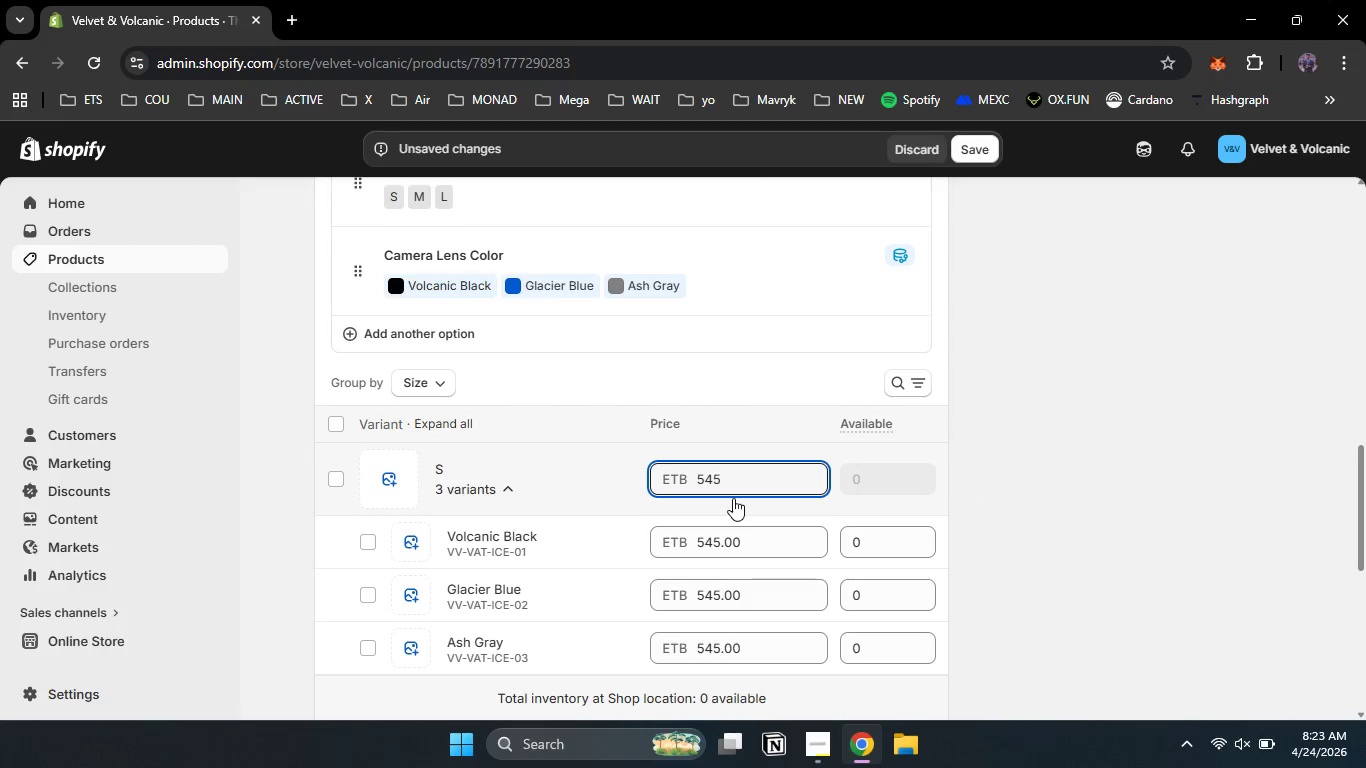 
key(Numpad5)
 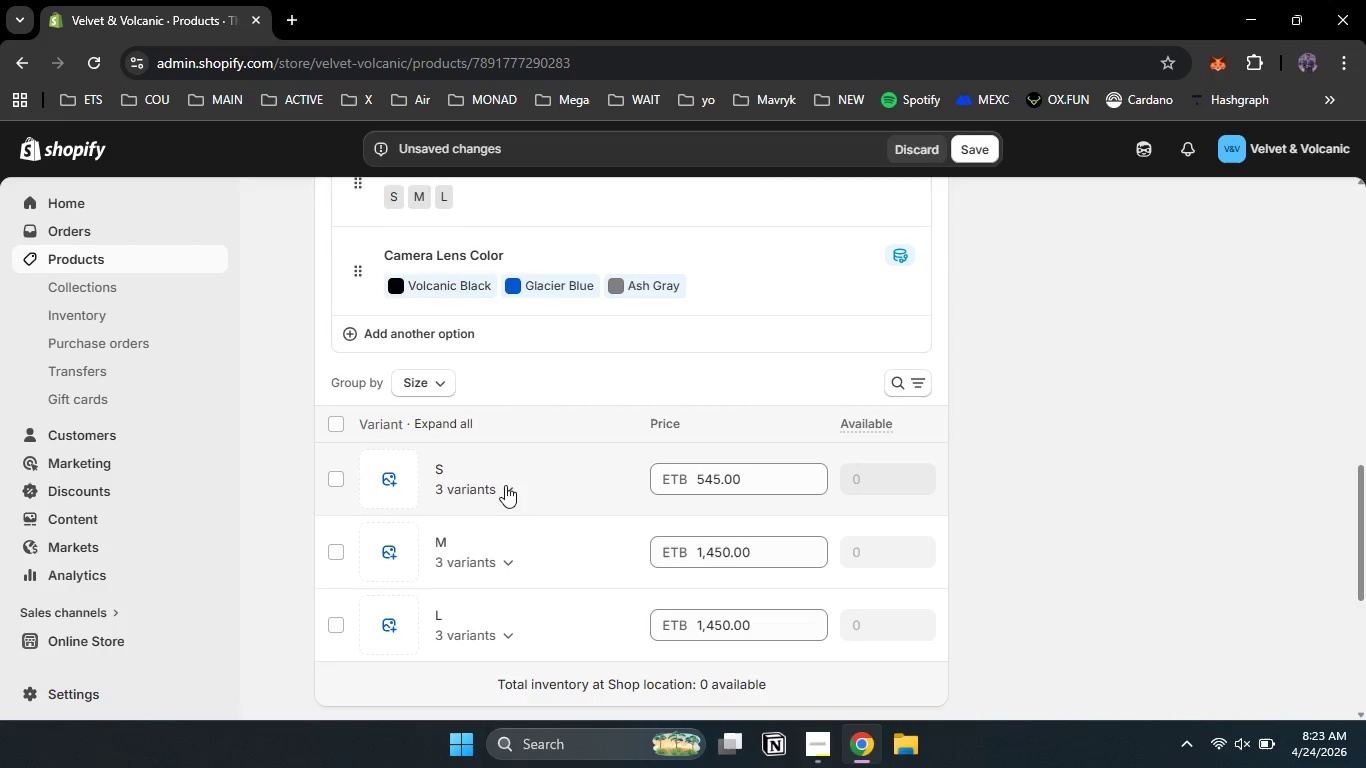 
left_click([505, 485])
 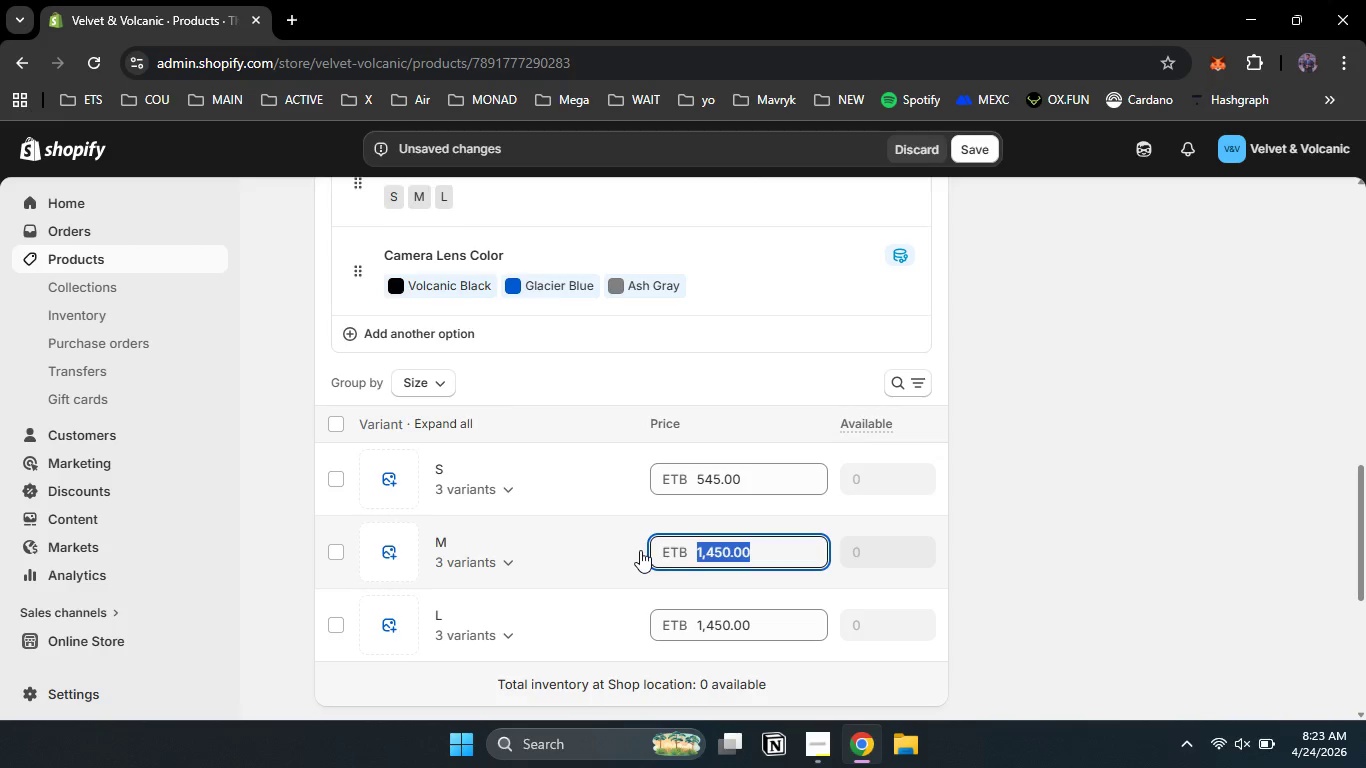 
left_click_drag(start_coordinate=[777, 550], to_coordinate=[640, 550])
 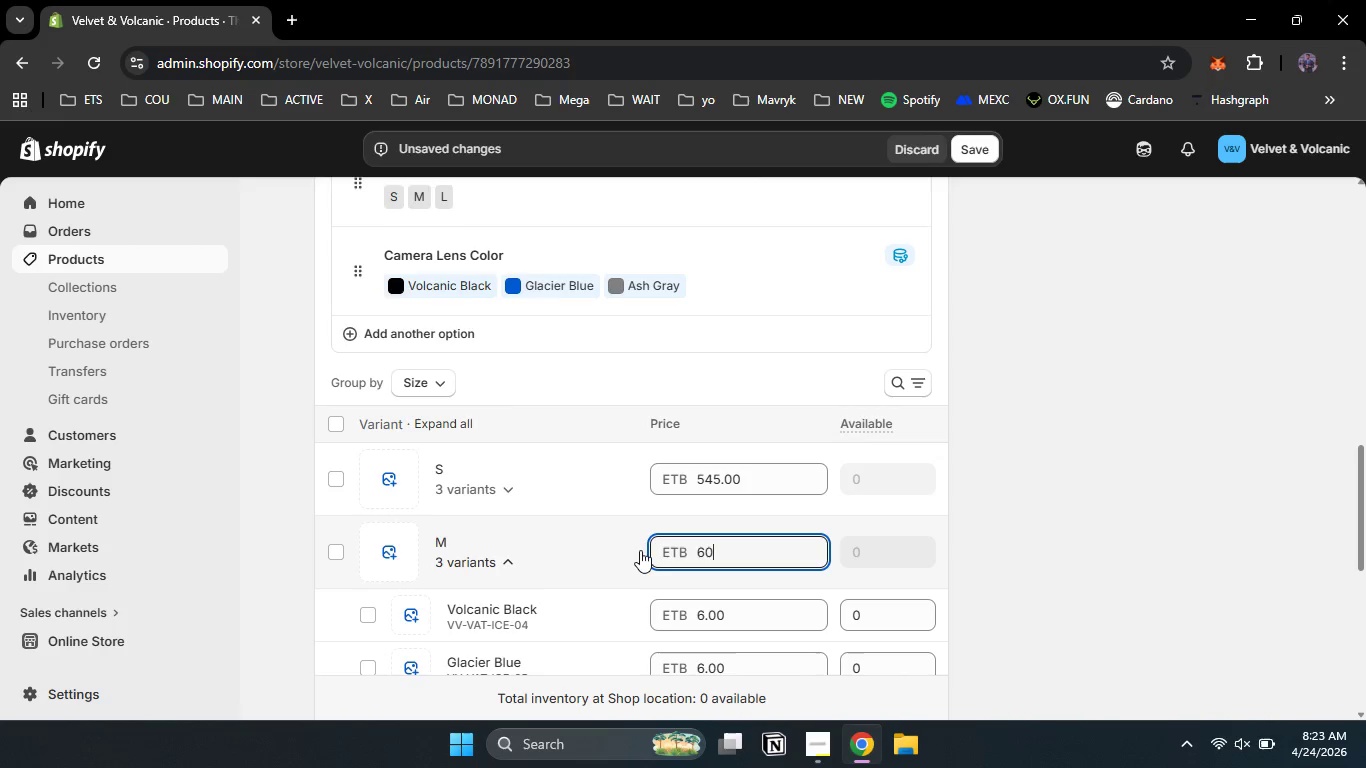 
key(Numpad6)
 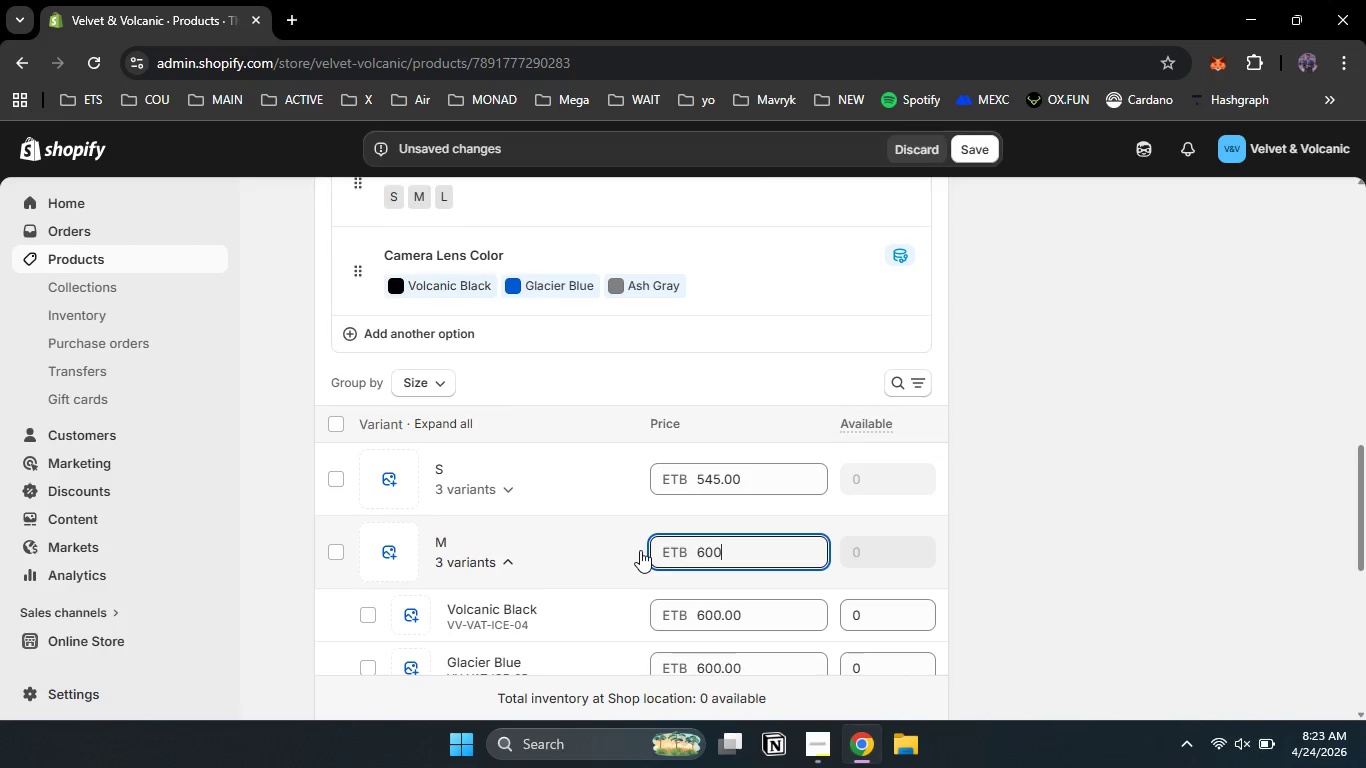 
key(Numpad0)
 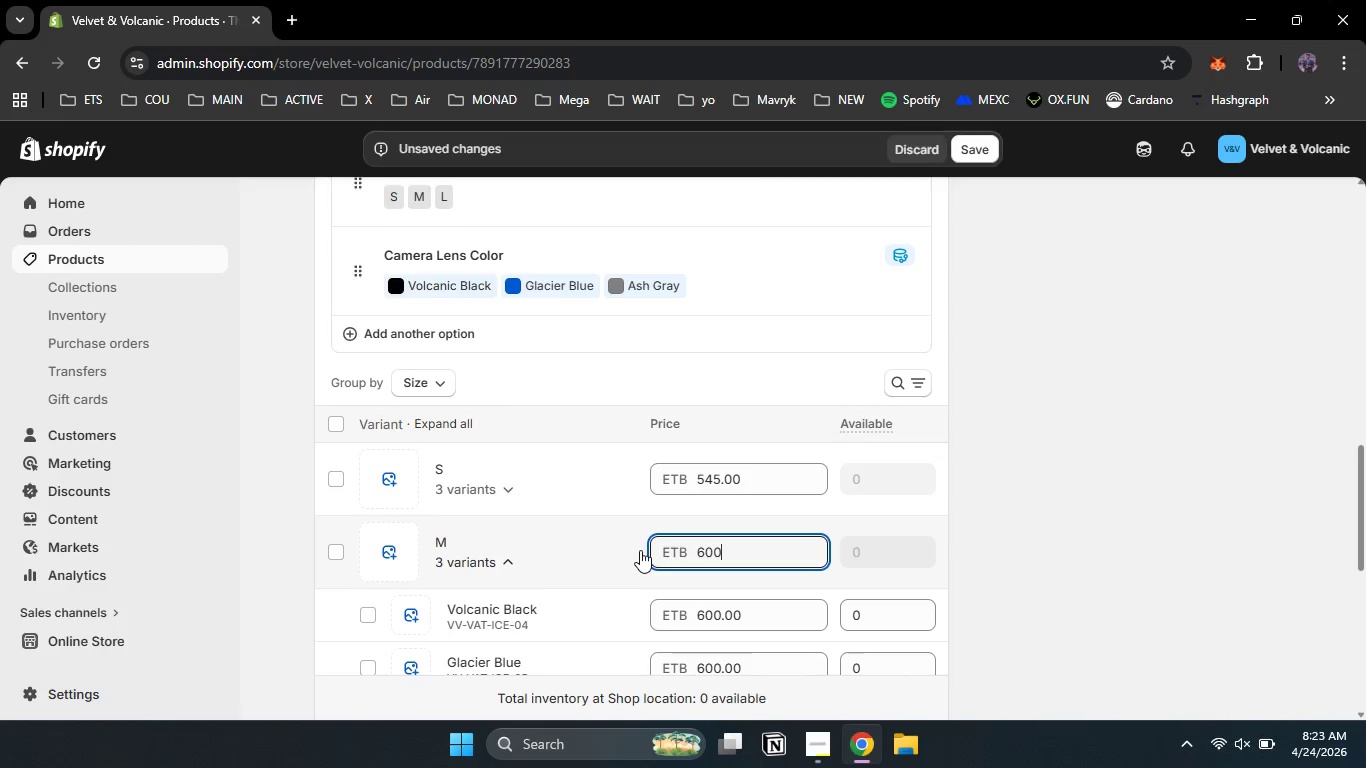 
key(Numpad0)
 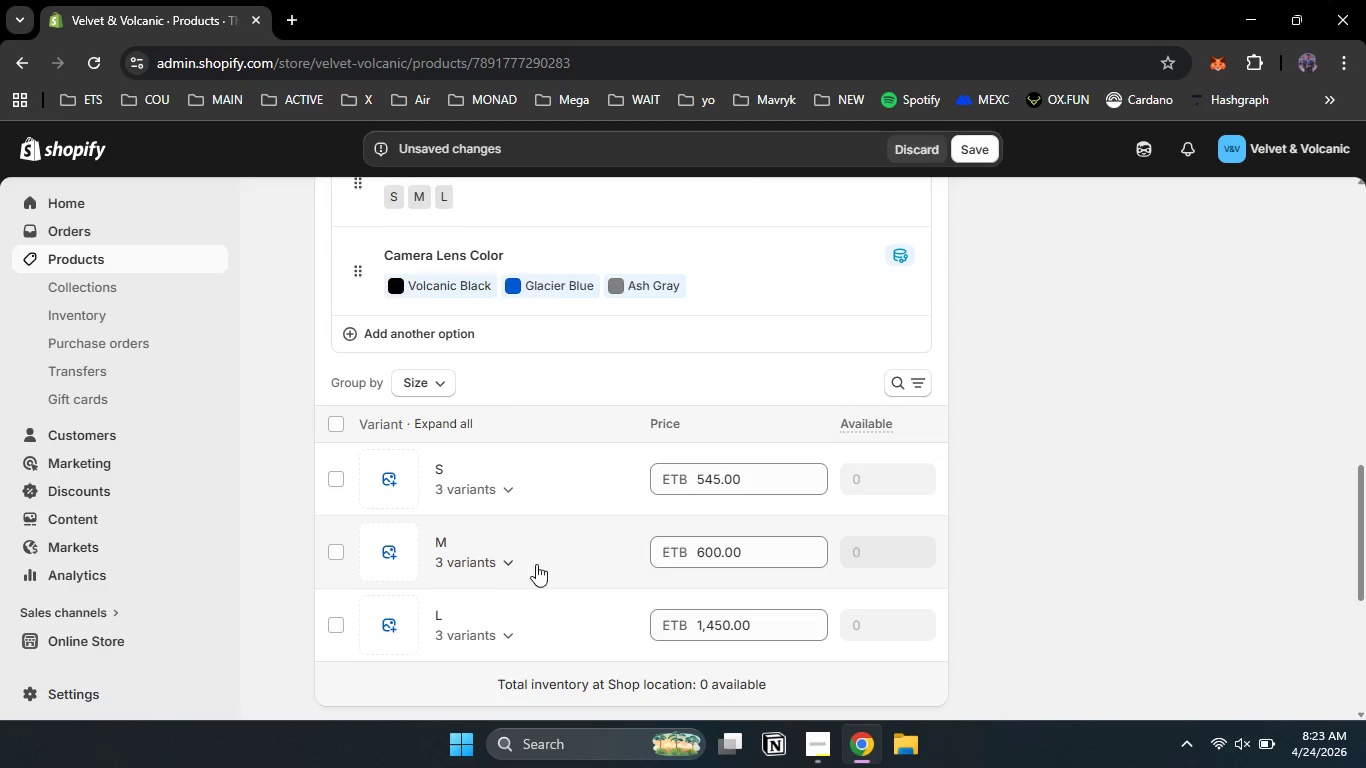 
left_click([517, 563])
 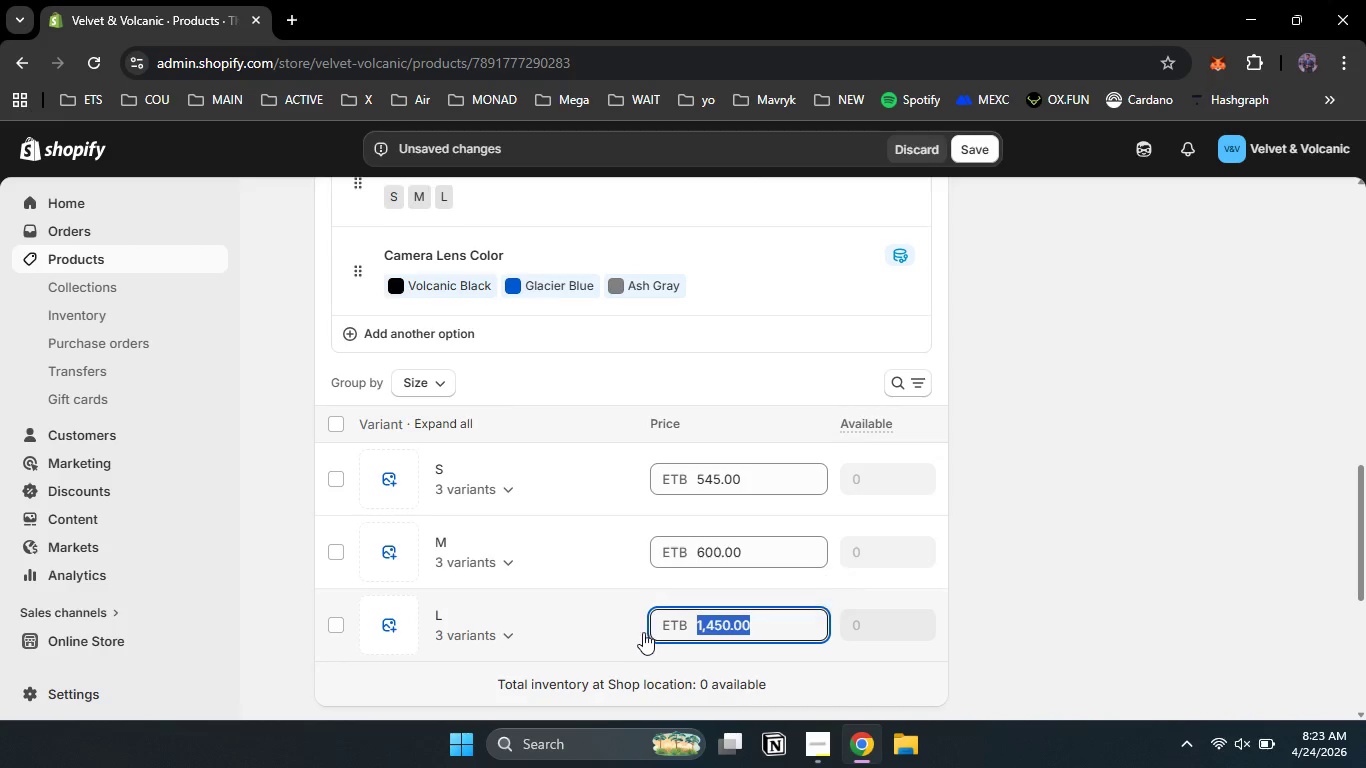 
left_click_drag(start_coordinate=[770, 633], to_coordinate=[642, 631])
 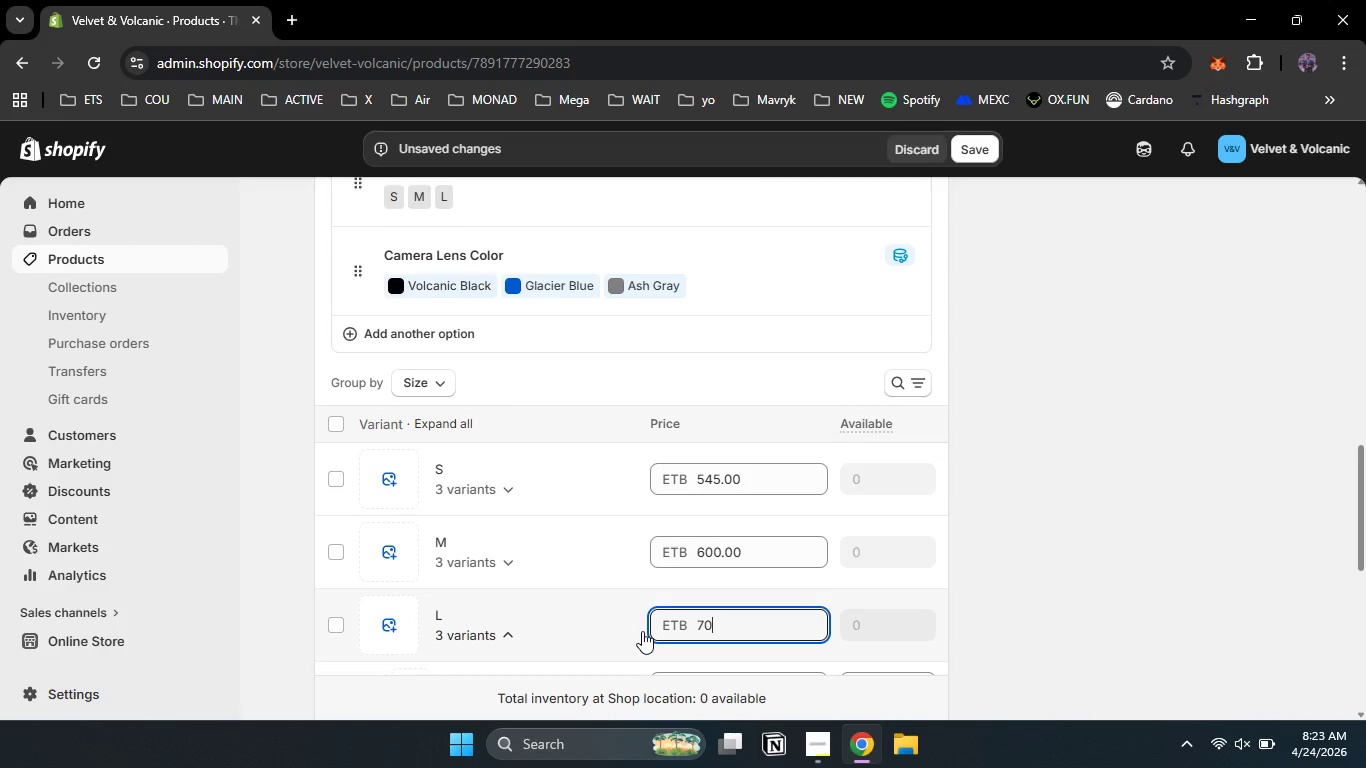 
key(Numpad7)
 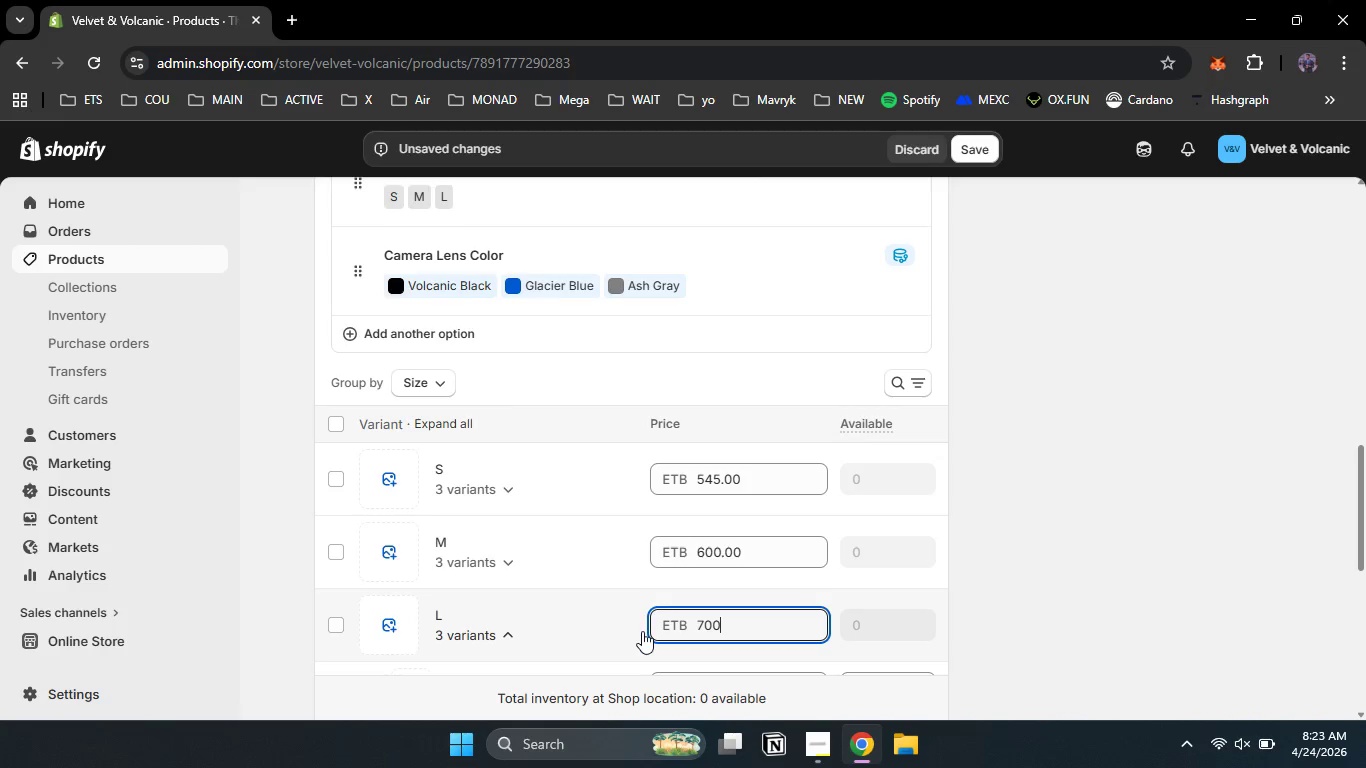 
key(Numpad0)
 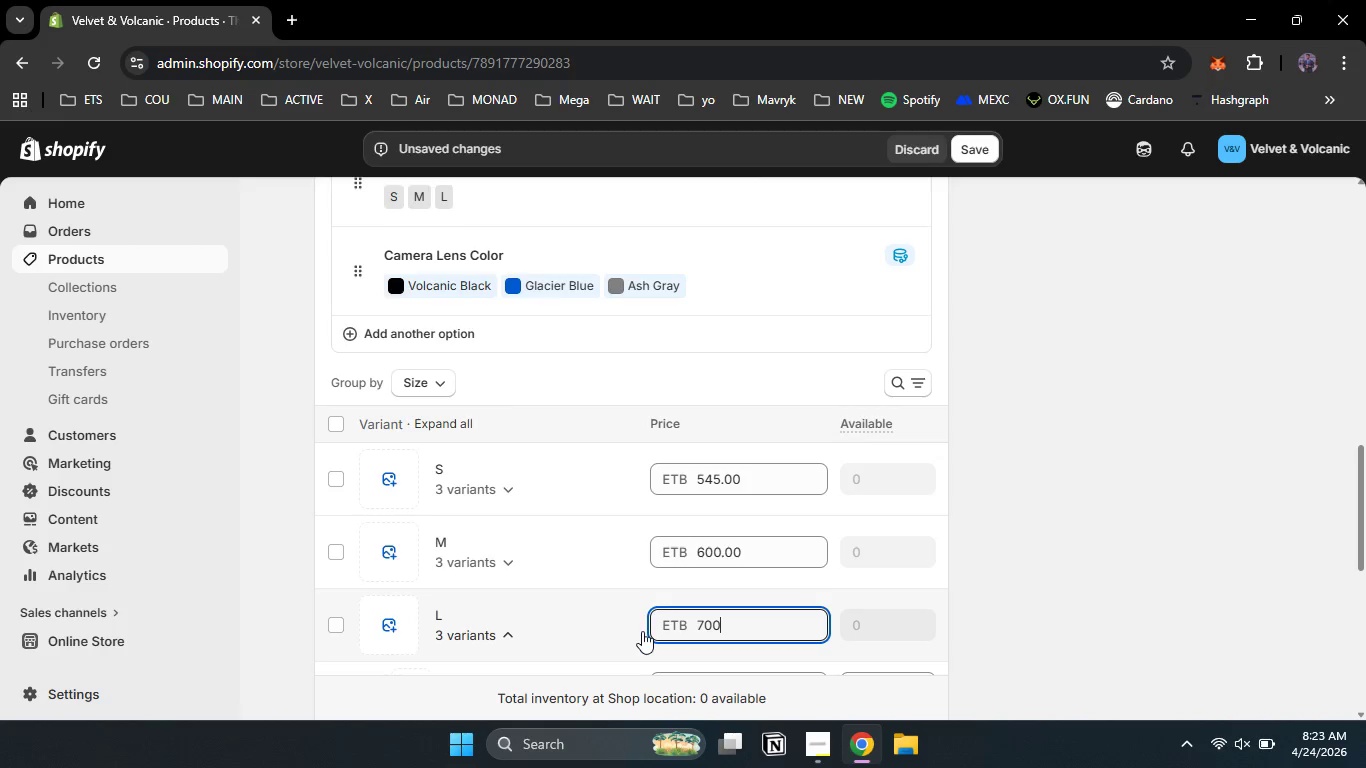 
key(Numpad0)
 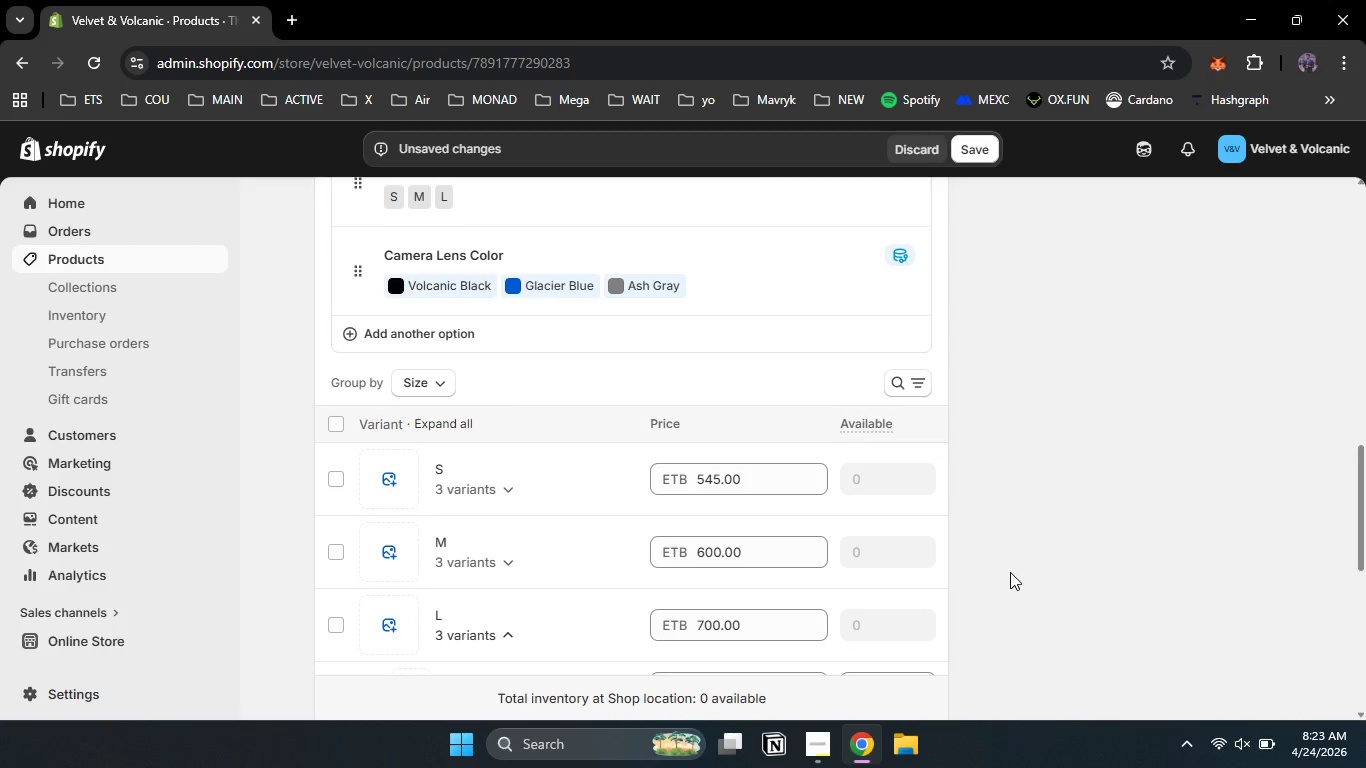 
left_click([1009, 572])
 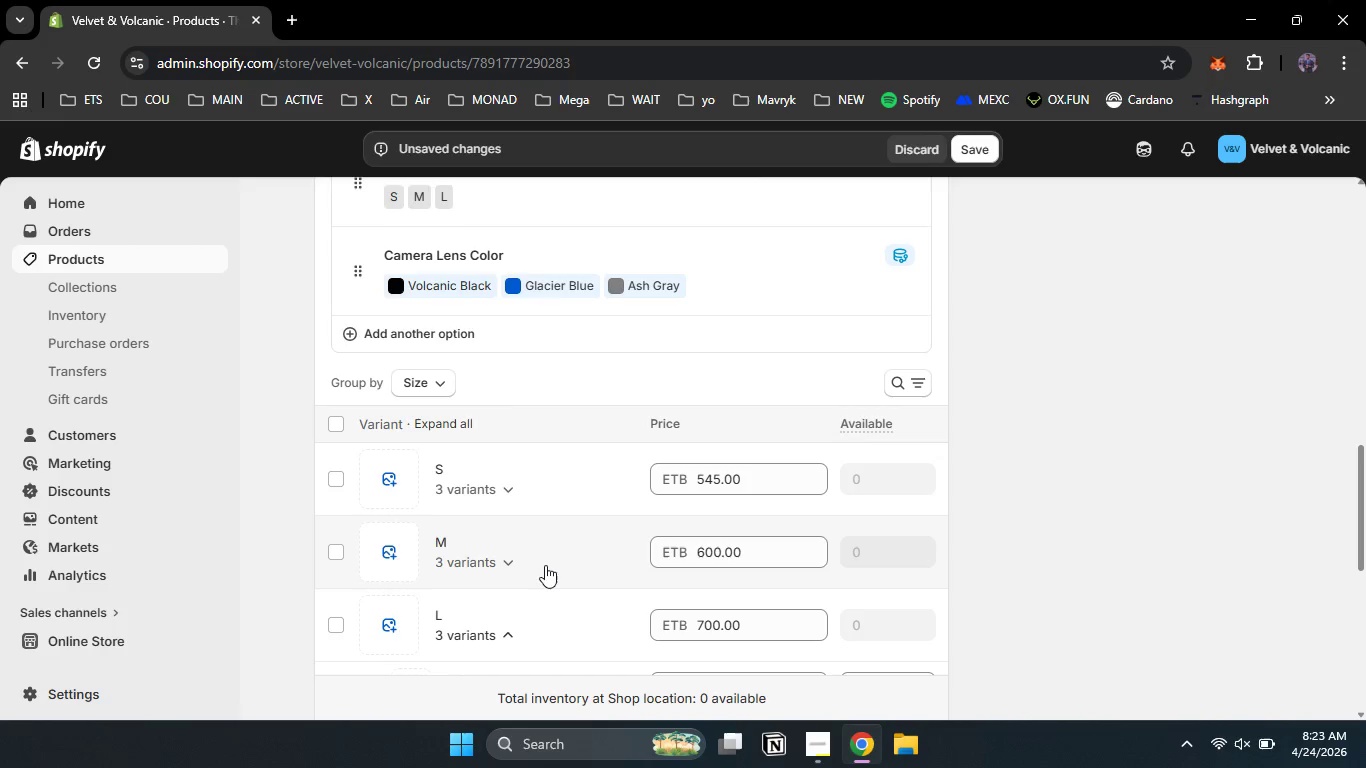 
wait(5.08)
 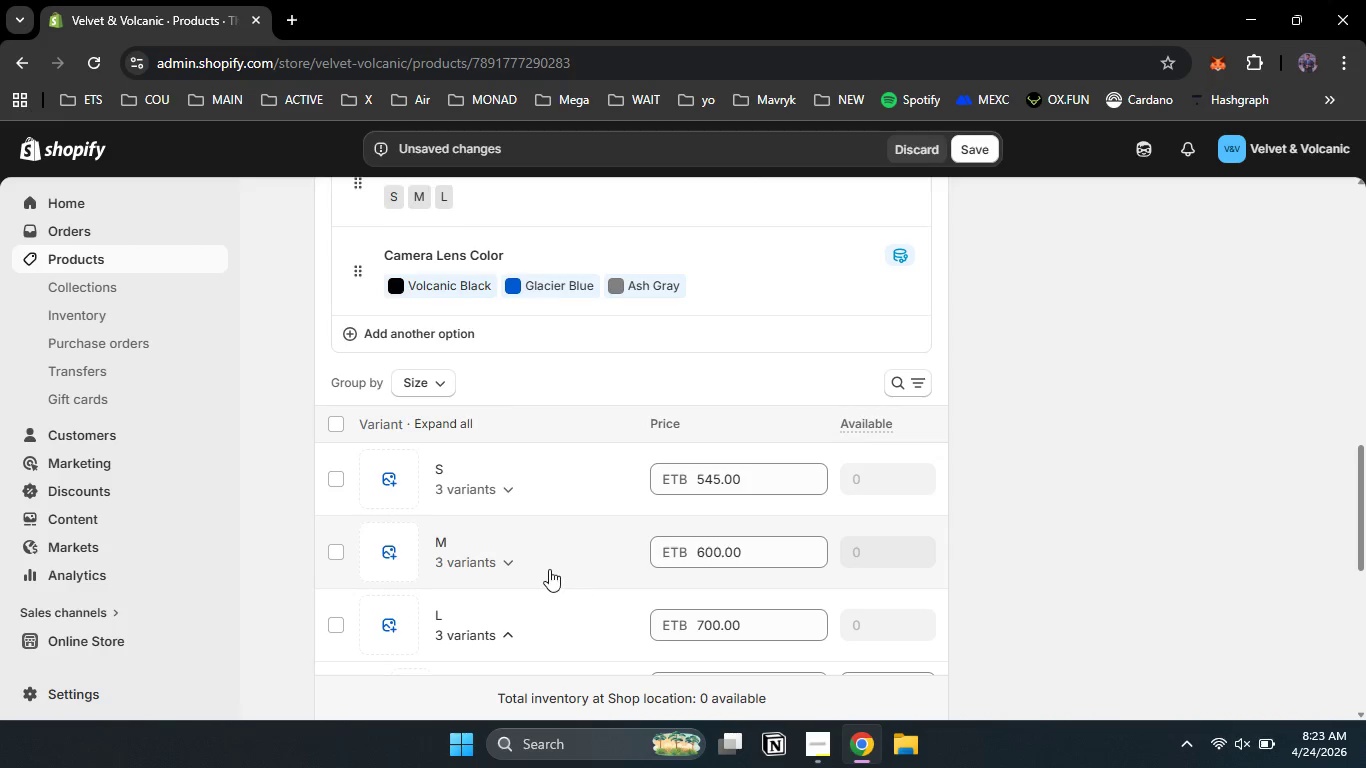 
left_click([545, 565])
 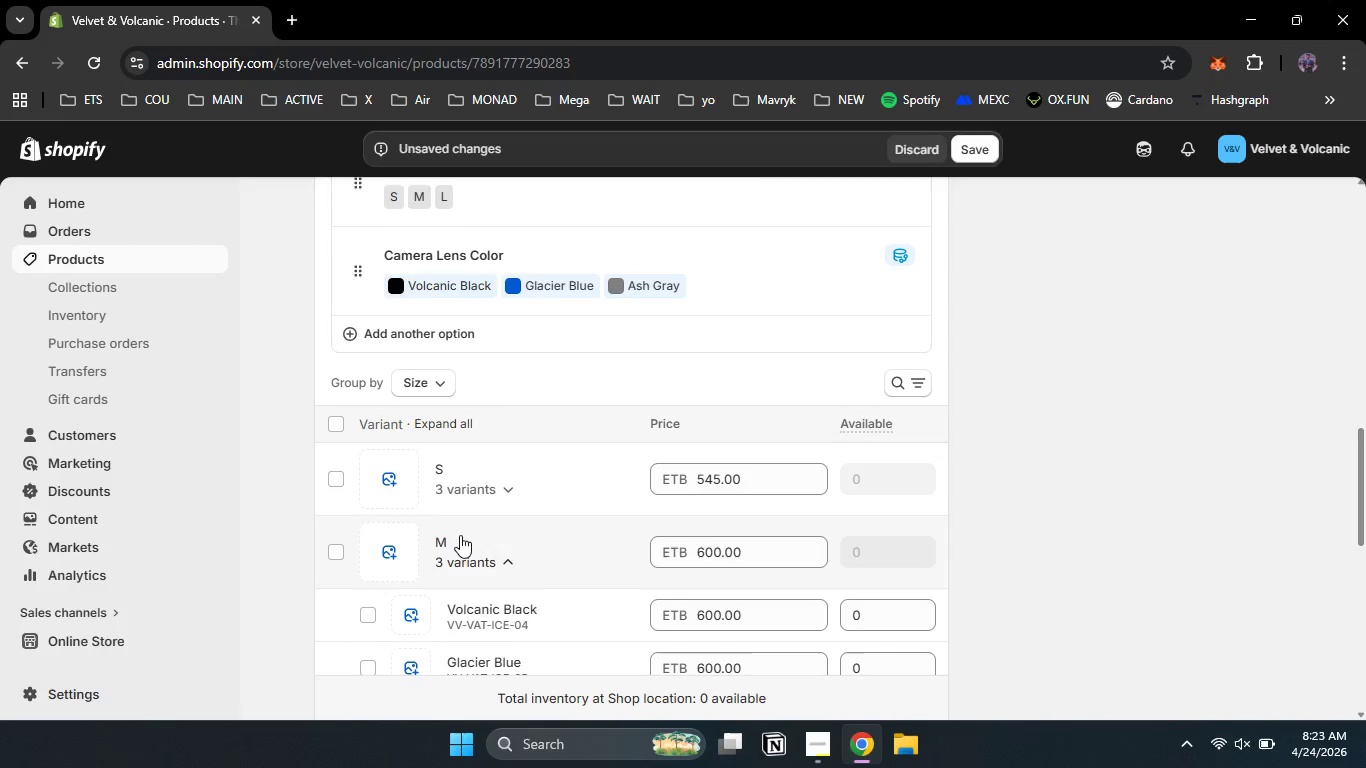 
wait(5.28)
 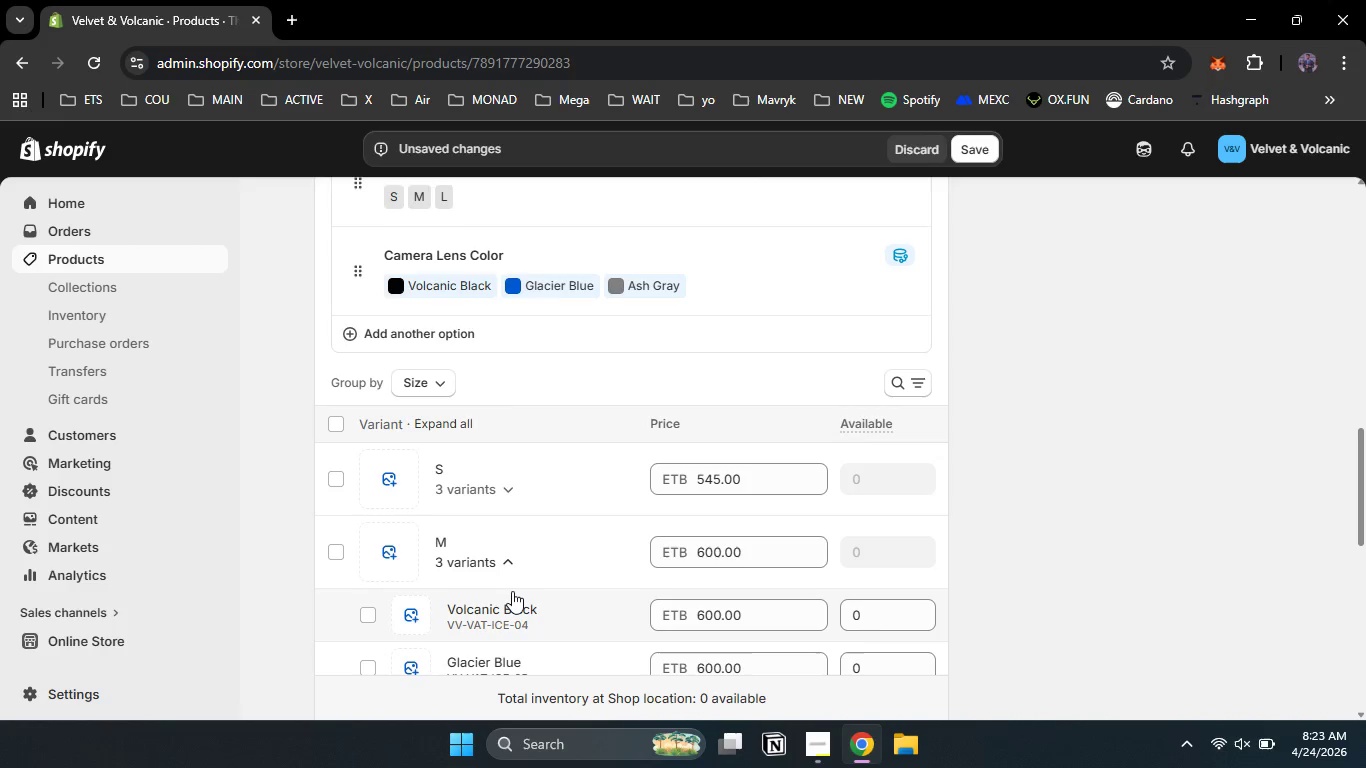 
left_click([489, 549])
 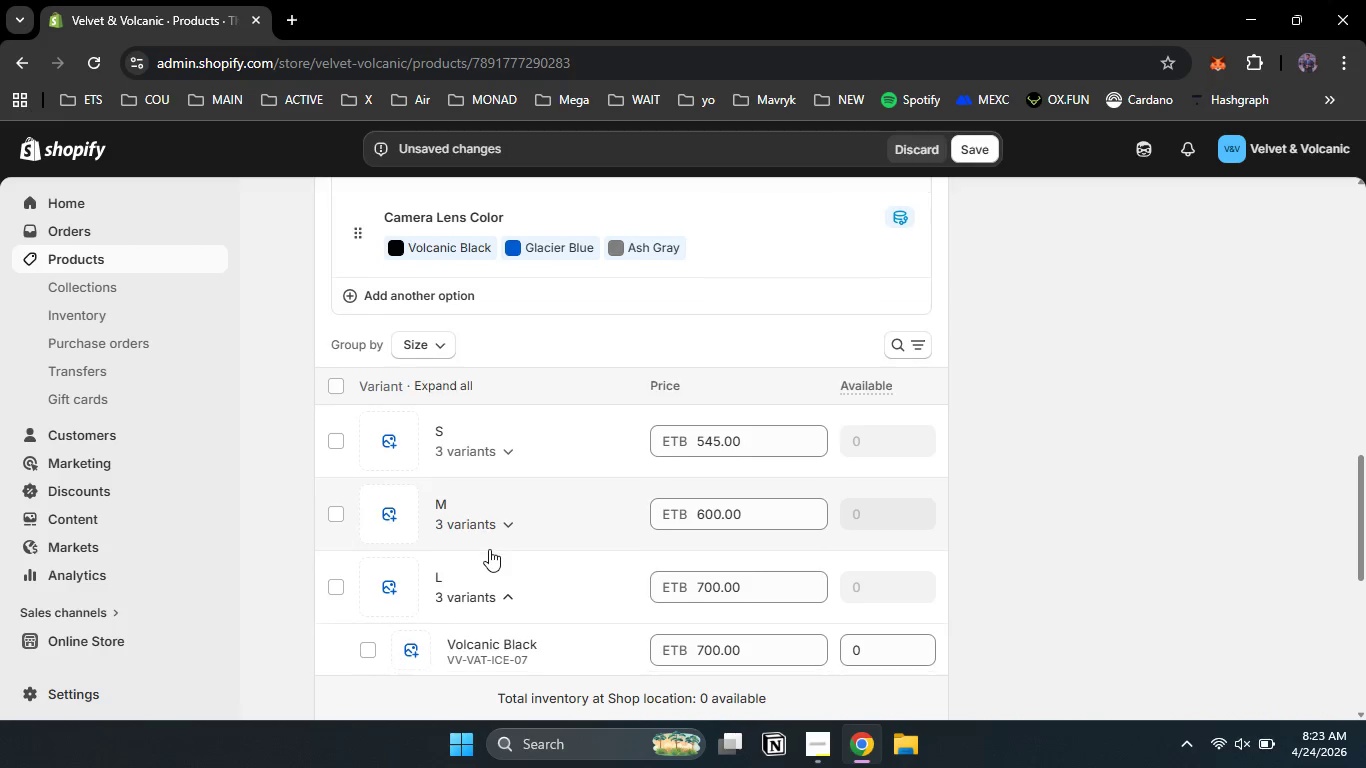 
scroll: coordinate [489, 549], scroll_direction: down, amount: 7.0
 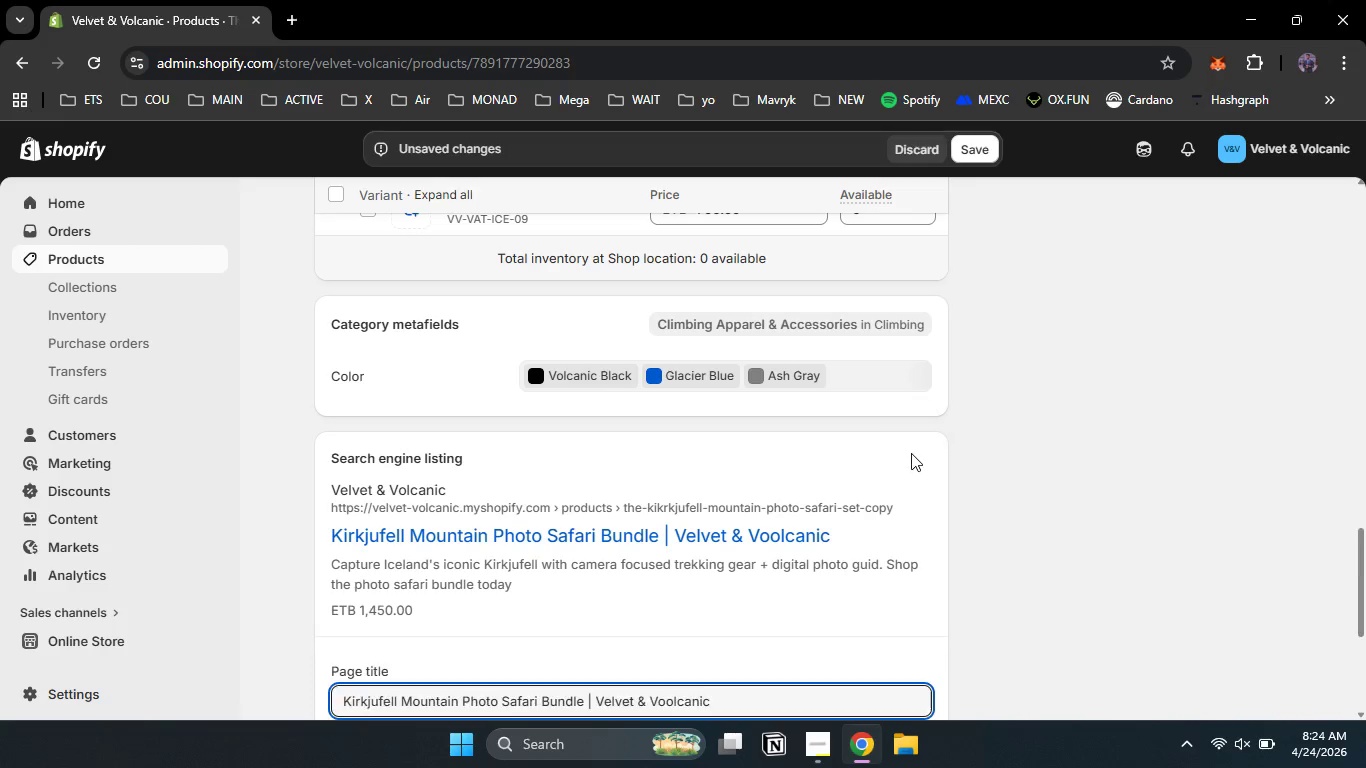 
left_click([911, 453])
 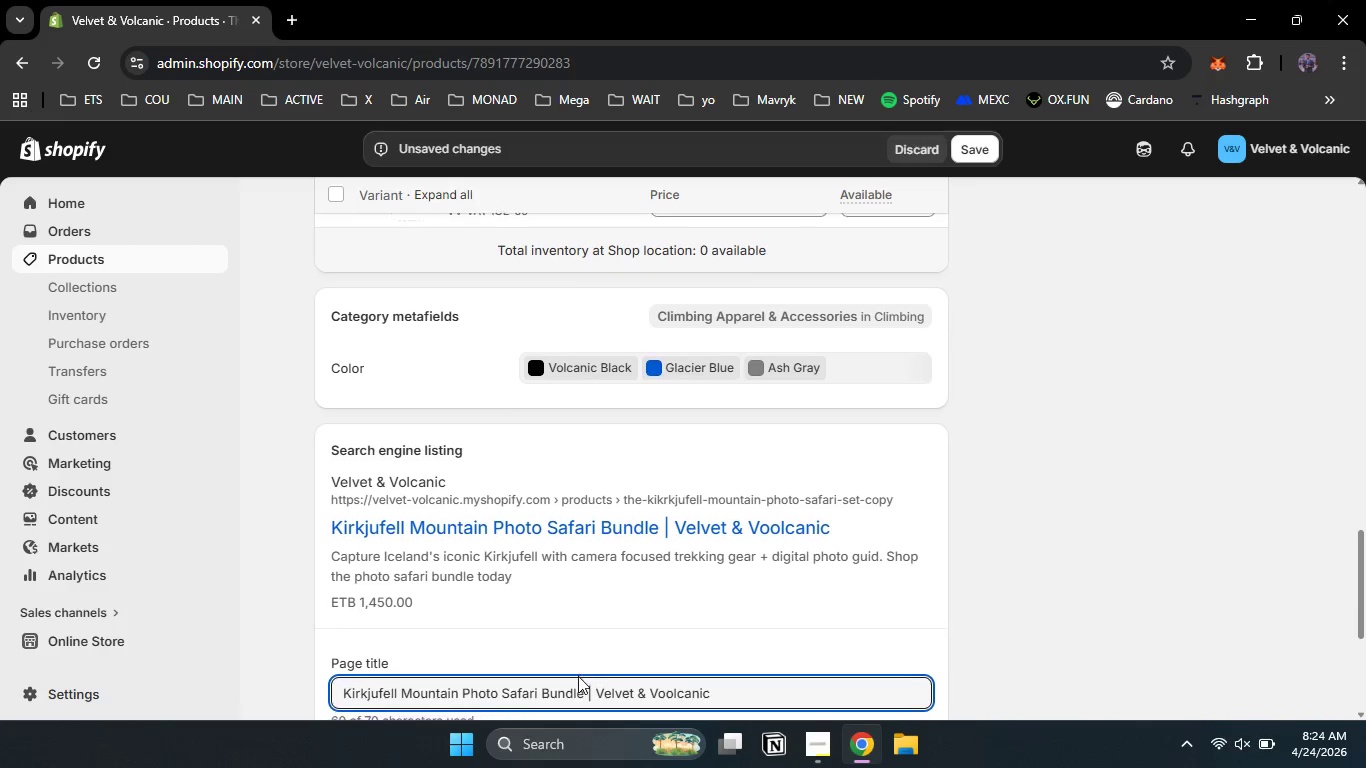 
scroll: coordinate [578, 676], scroll_direction: none, amount: 0.0
 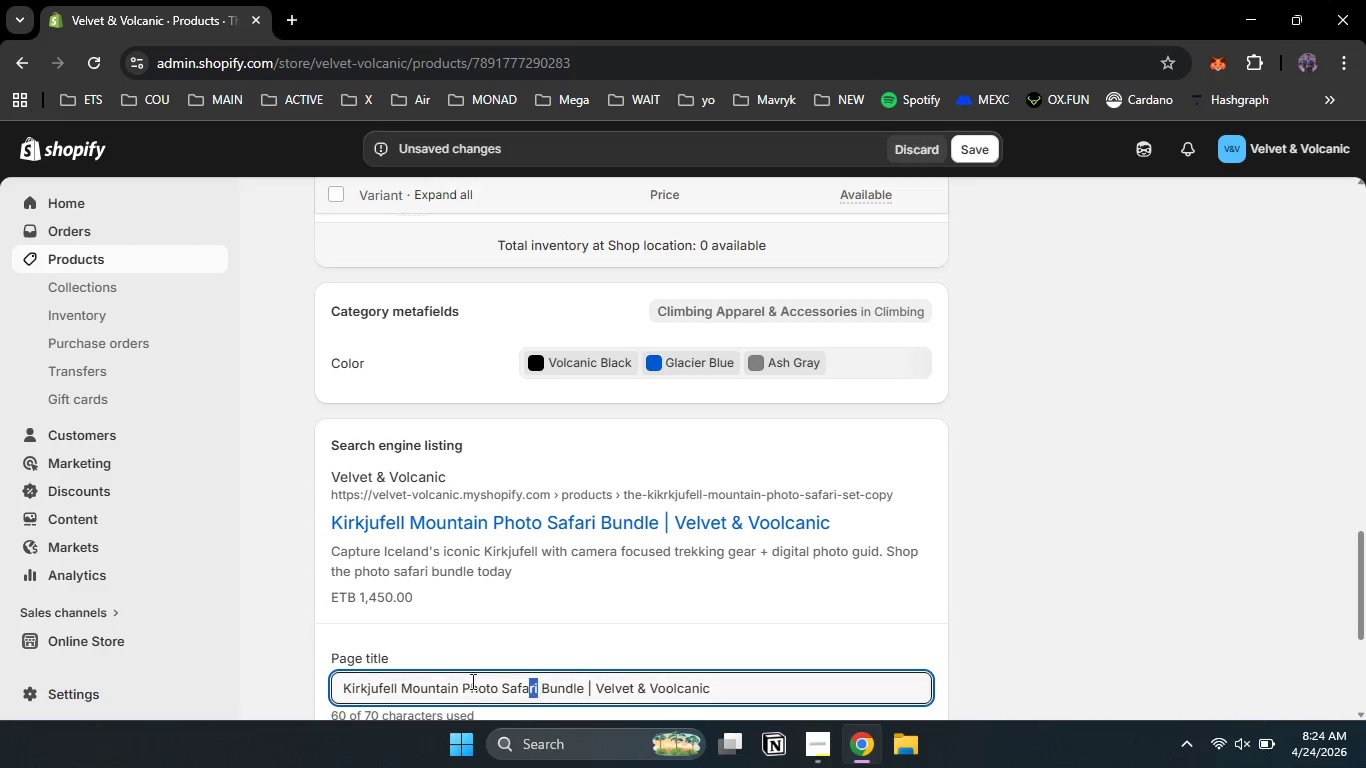 
left_click_drag(start_coordinate=[536, 685], to_coordinate=[304, 681])
 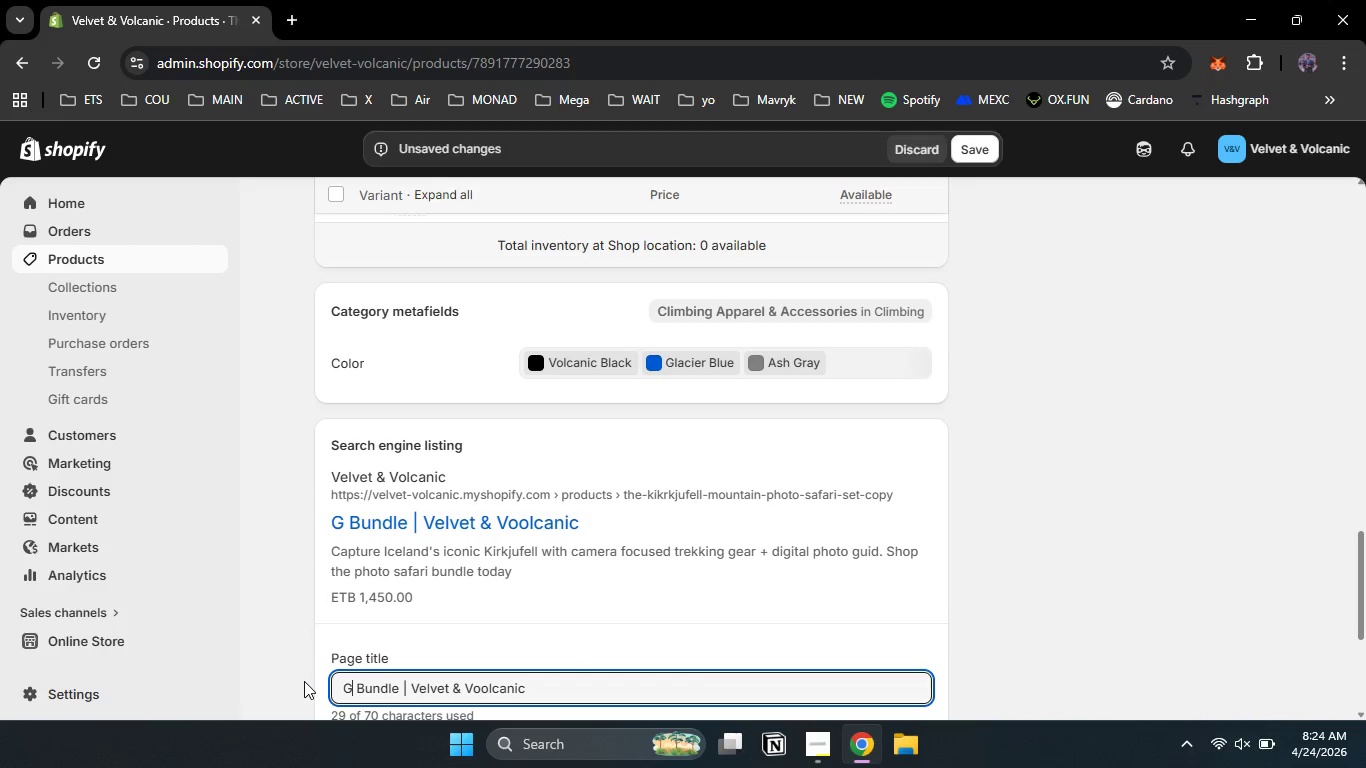 
type(Gjain Waterfall Hidden Trial)
 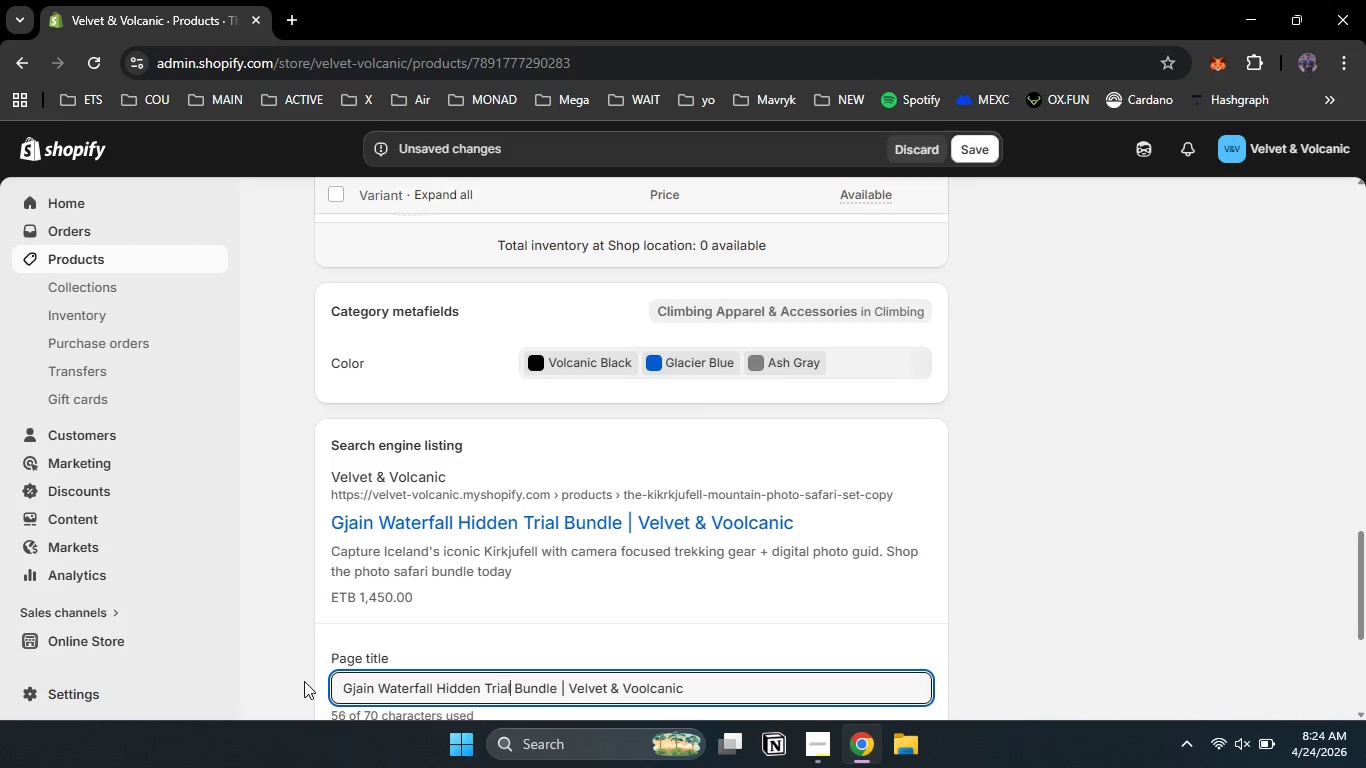 
scroll: coordinate [525, 707], scroll_direction: down, amount: 2.0
 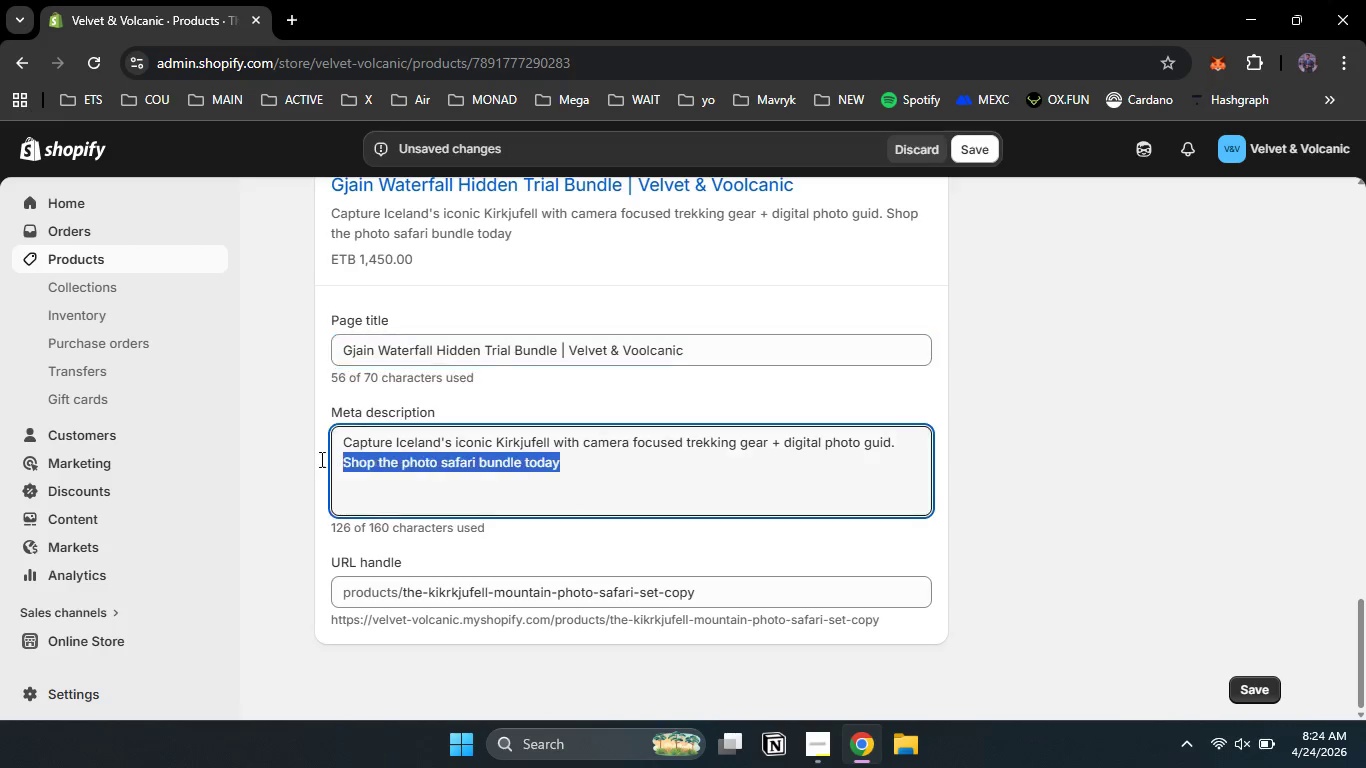 
left_click_drag(start_coordinate=[601, 486], to_coordinate=[304, 417])
 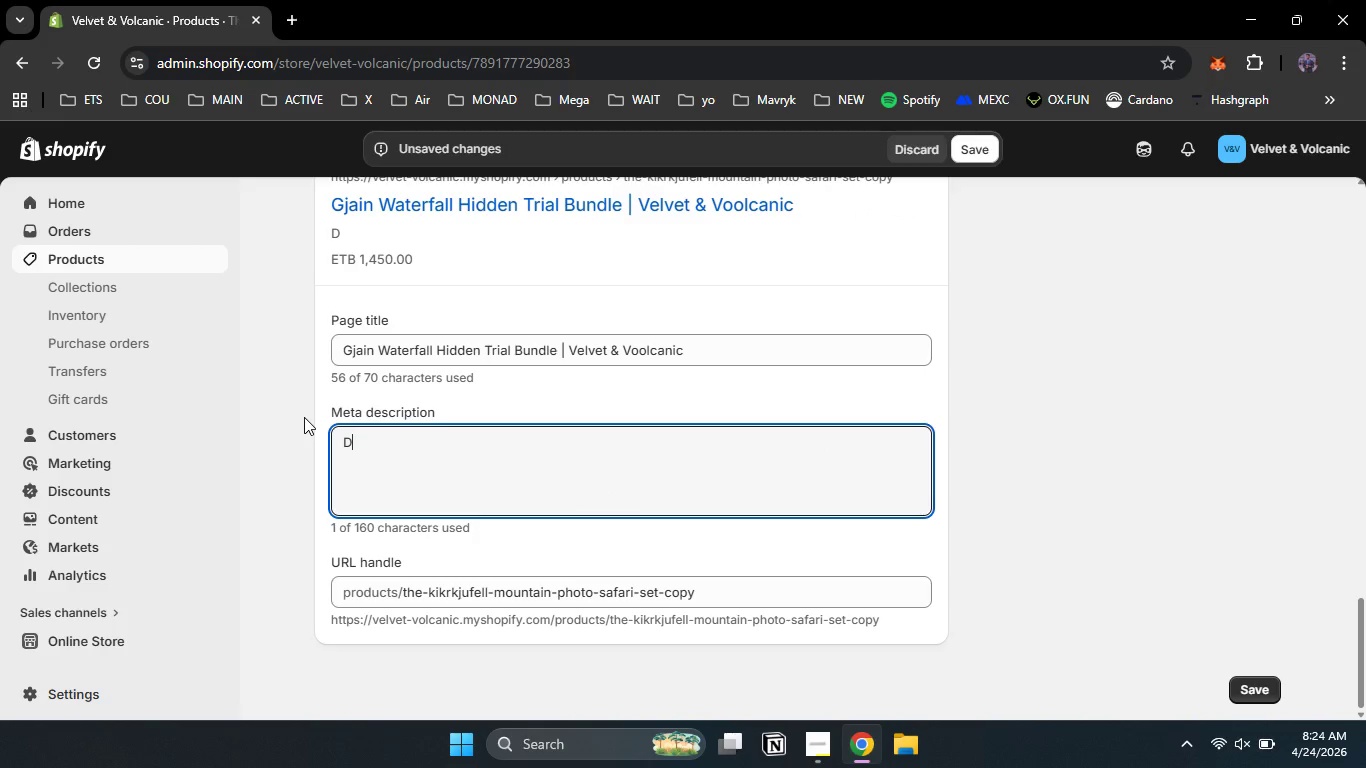 
type(Discover Iceland's ho)
key(Backspace)
type(idden caynon ===)
key(Backspace)
key(Backspace)
key(Backspace)
type(on waterfall )
key(Backspace)
type(s with lih)
key(Backspace)
type(ght )
key(Backspace)
type(weight trekking gear + digital guidebook. h)
key(Backspace)
key(Backspace)
type(Shop the Gjian bundle for your adventur)
 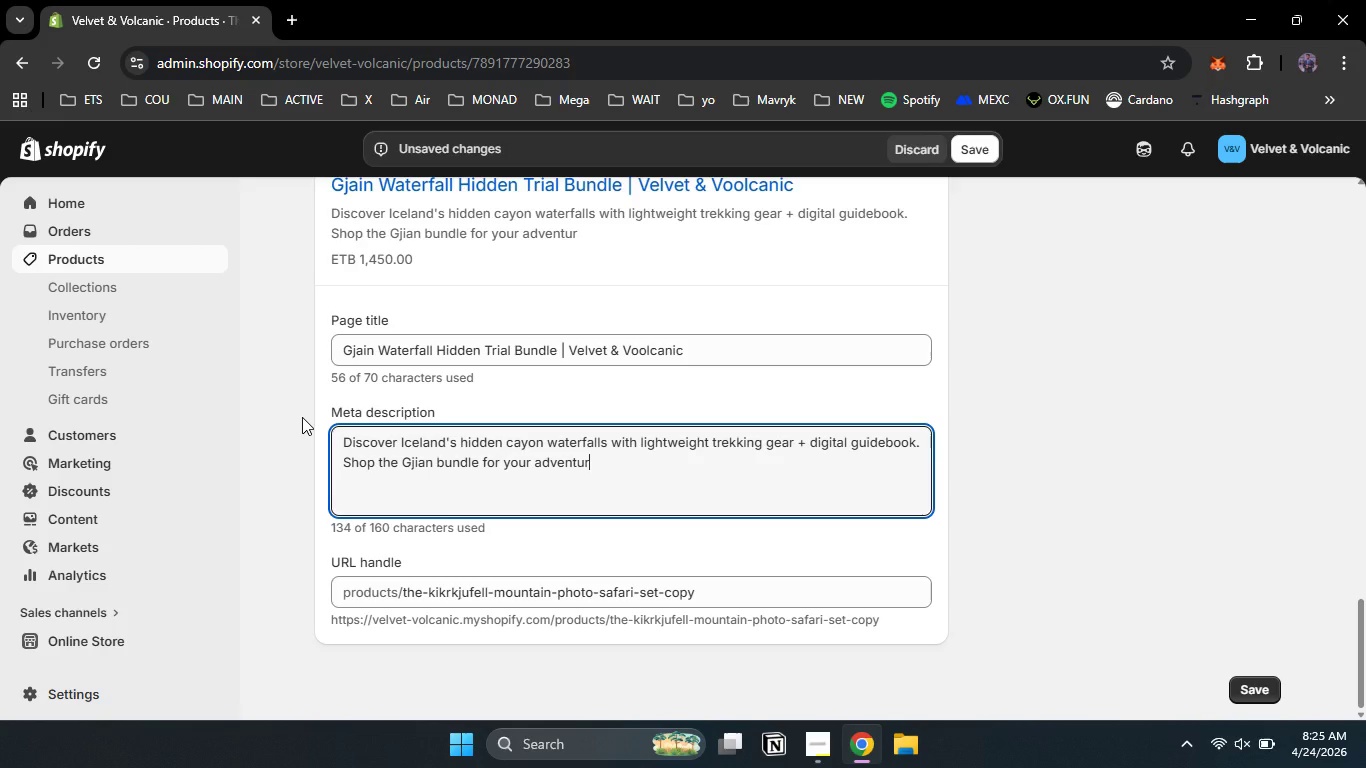 
key(E)
 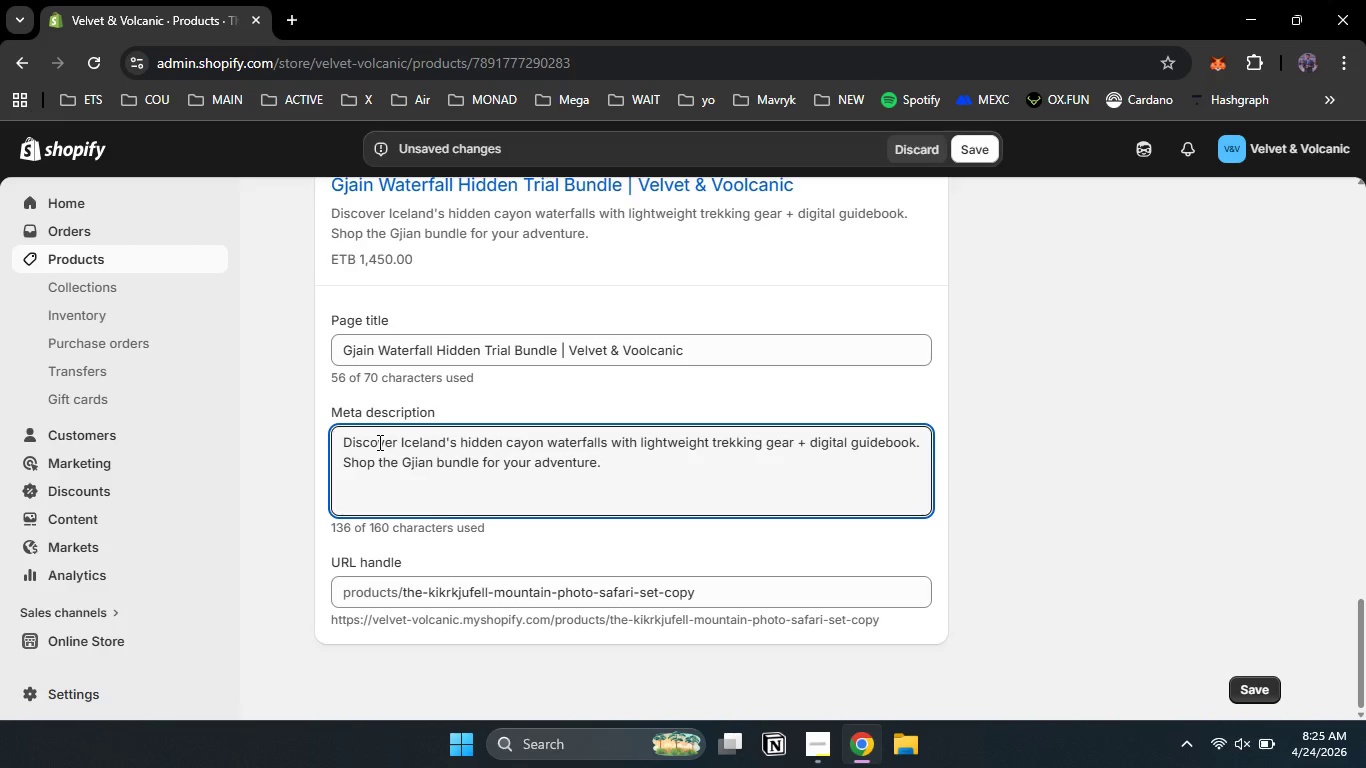 
key(NumpadDecimal)
 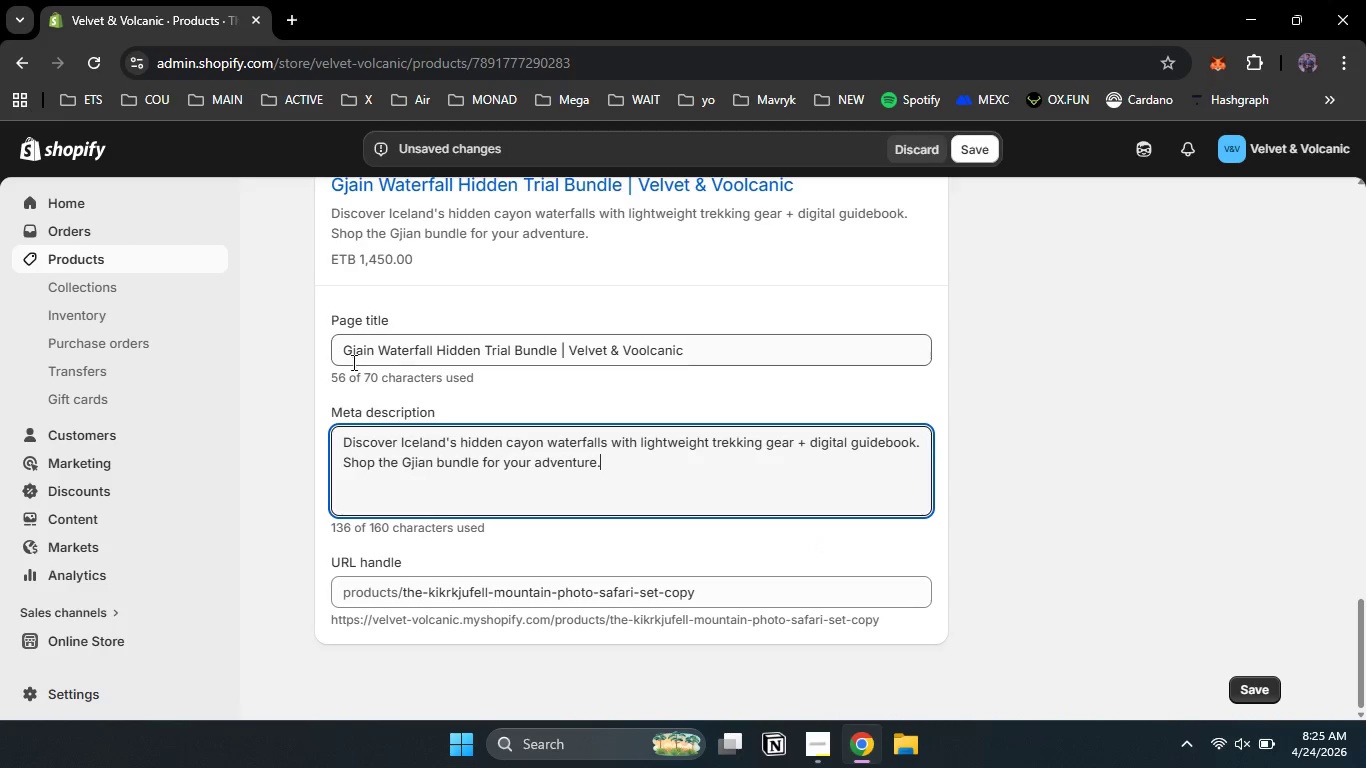 
wait(5.27)
 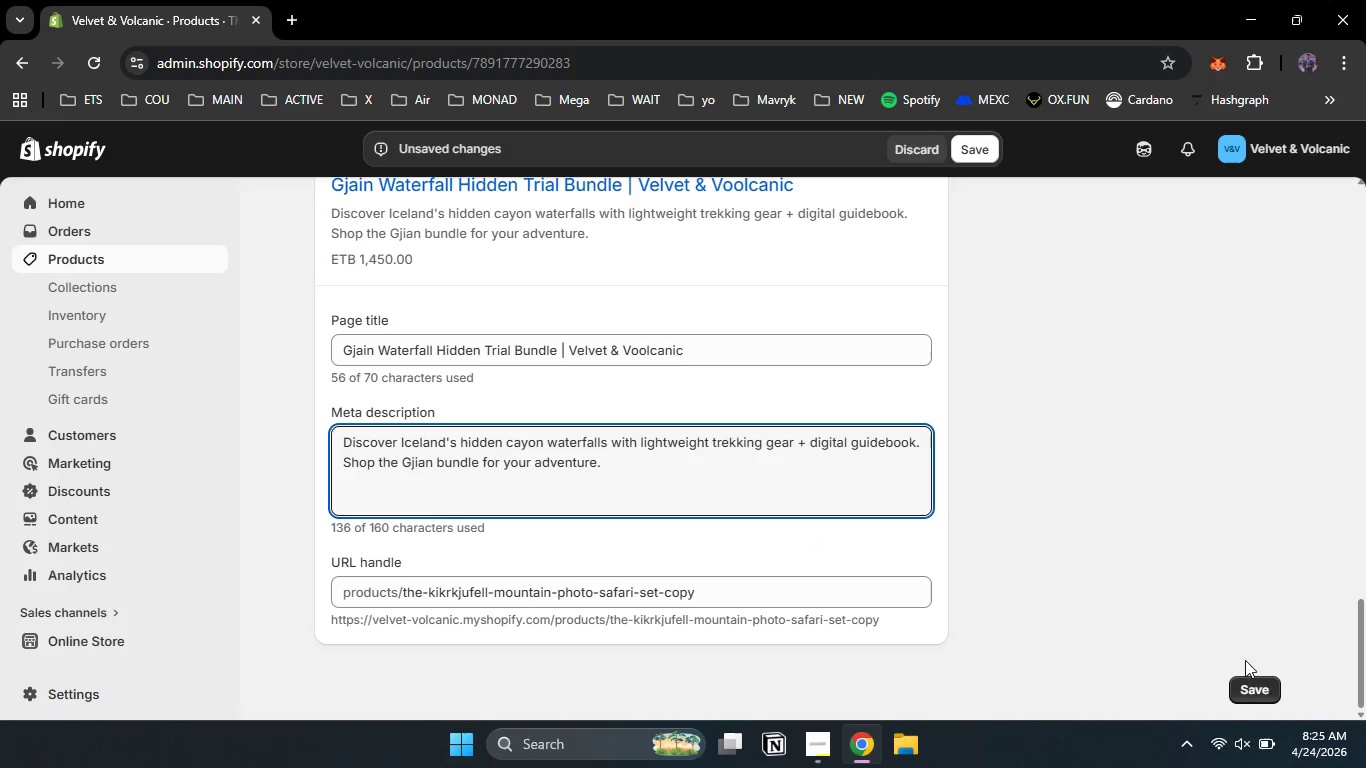 
left_click_drag(start_coordinate=[343, 351], to_coordinate=[437, 350])
 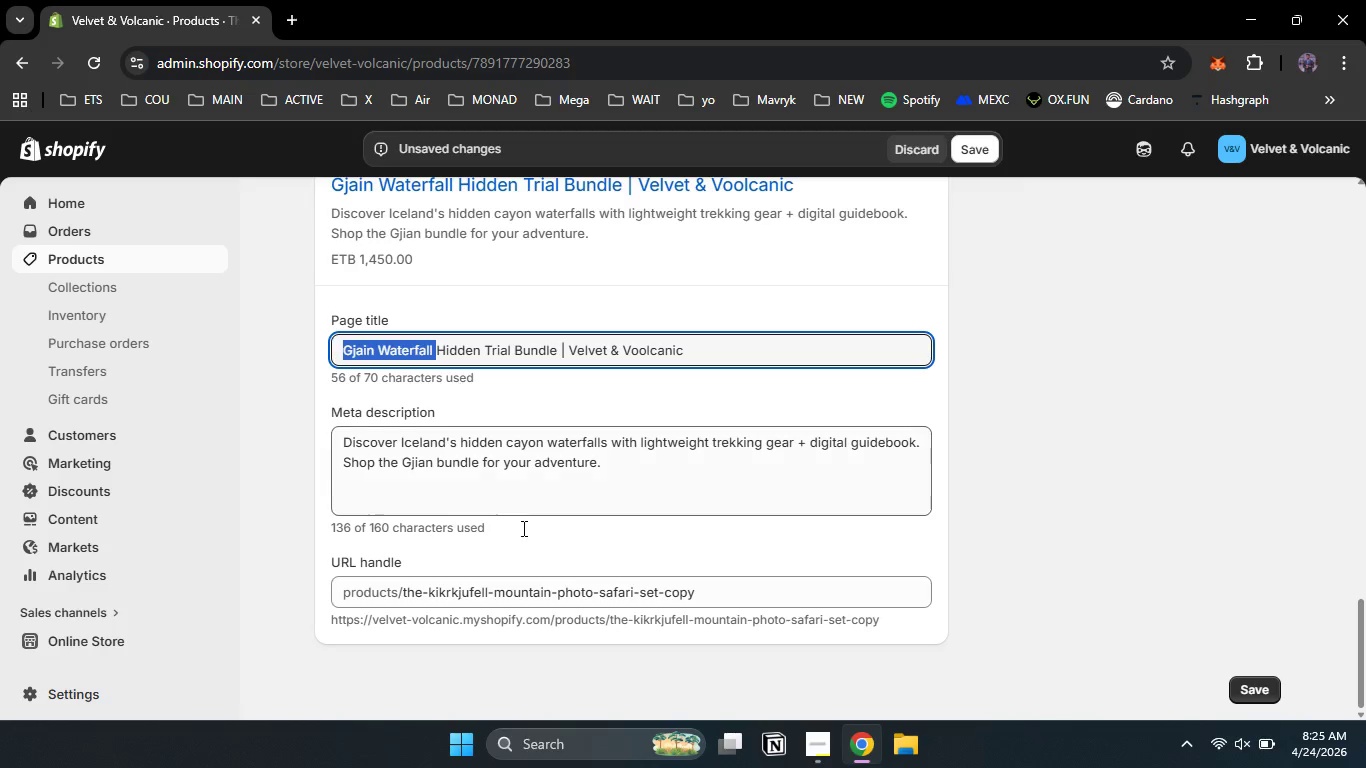 
key(Control+C)
 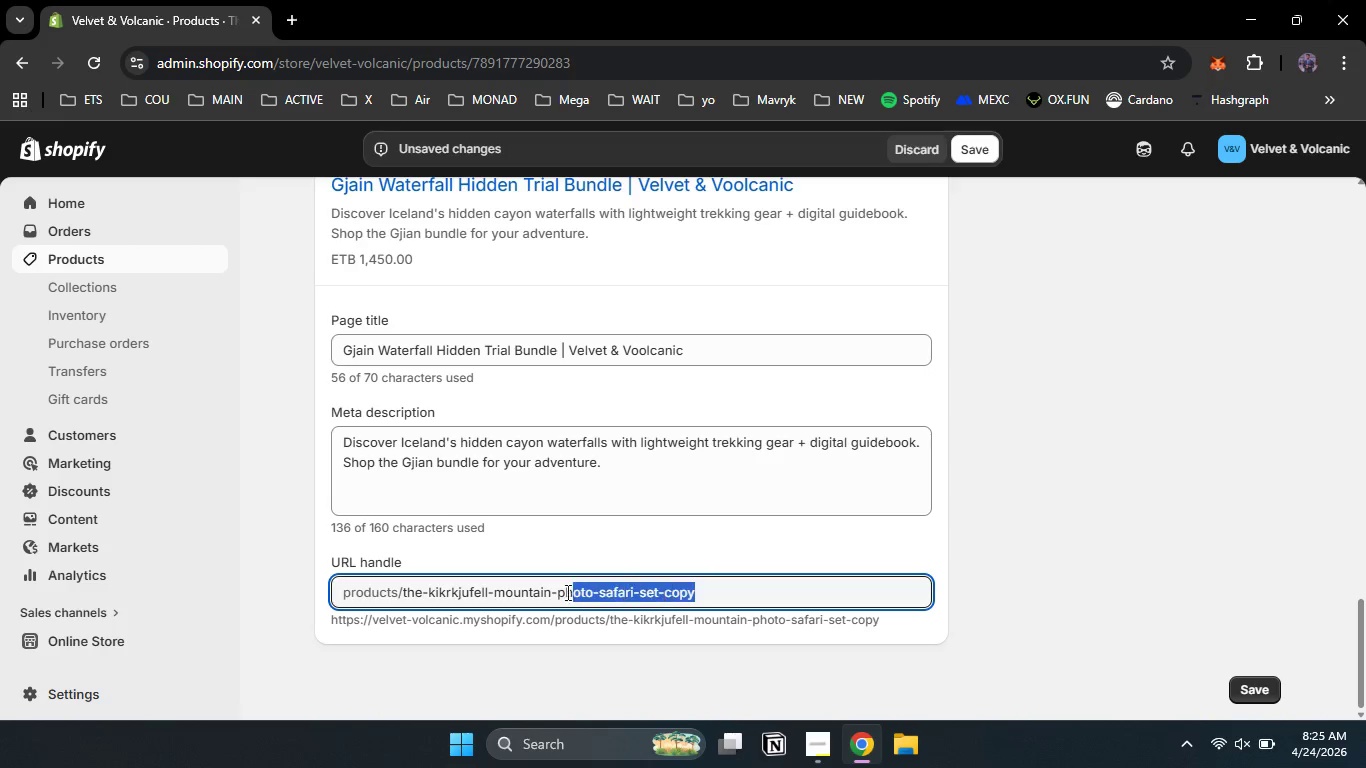 
left_click_drag(start_coordinate=[707, 590], to_coordinate=[403, 593])
 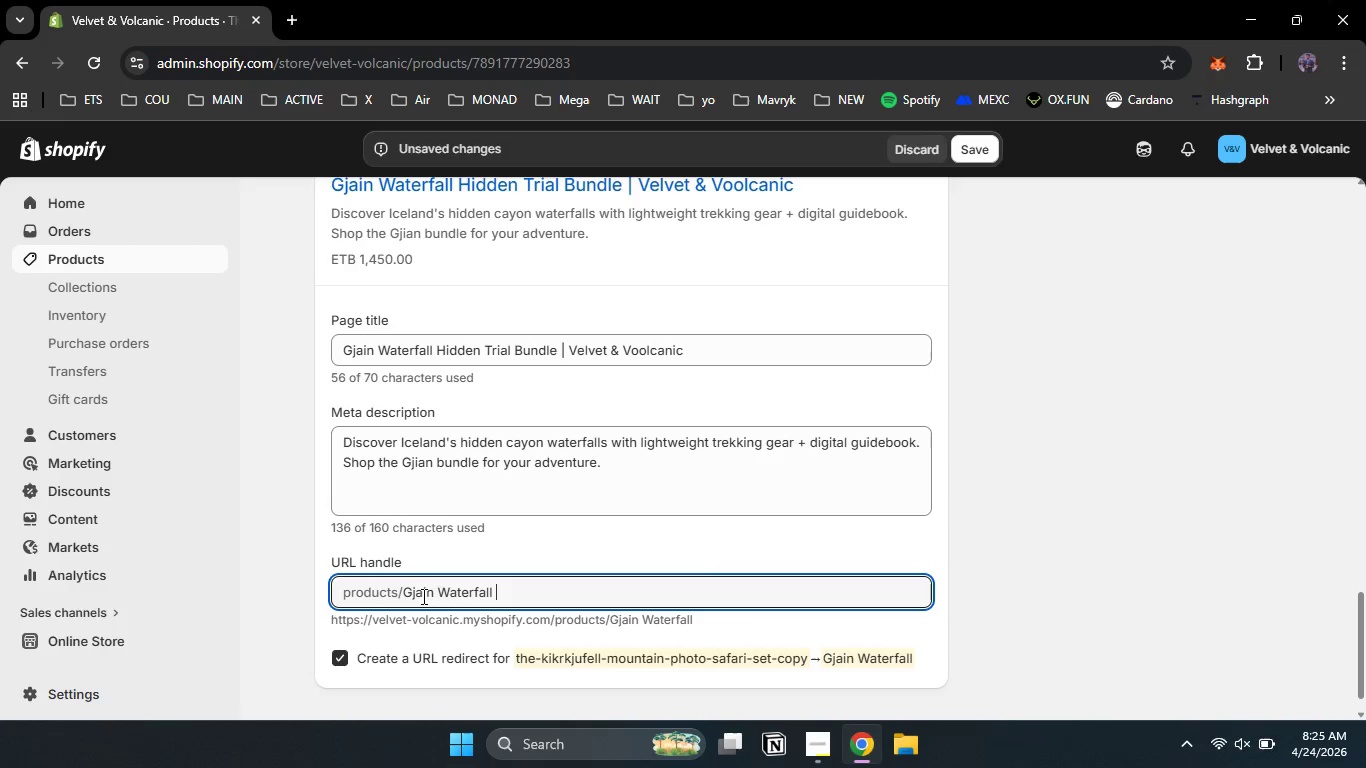 
key(Control+V)
 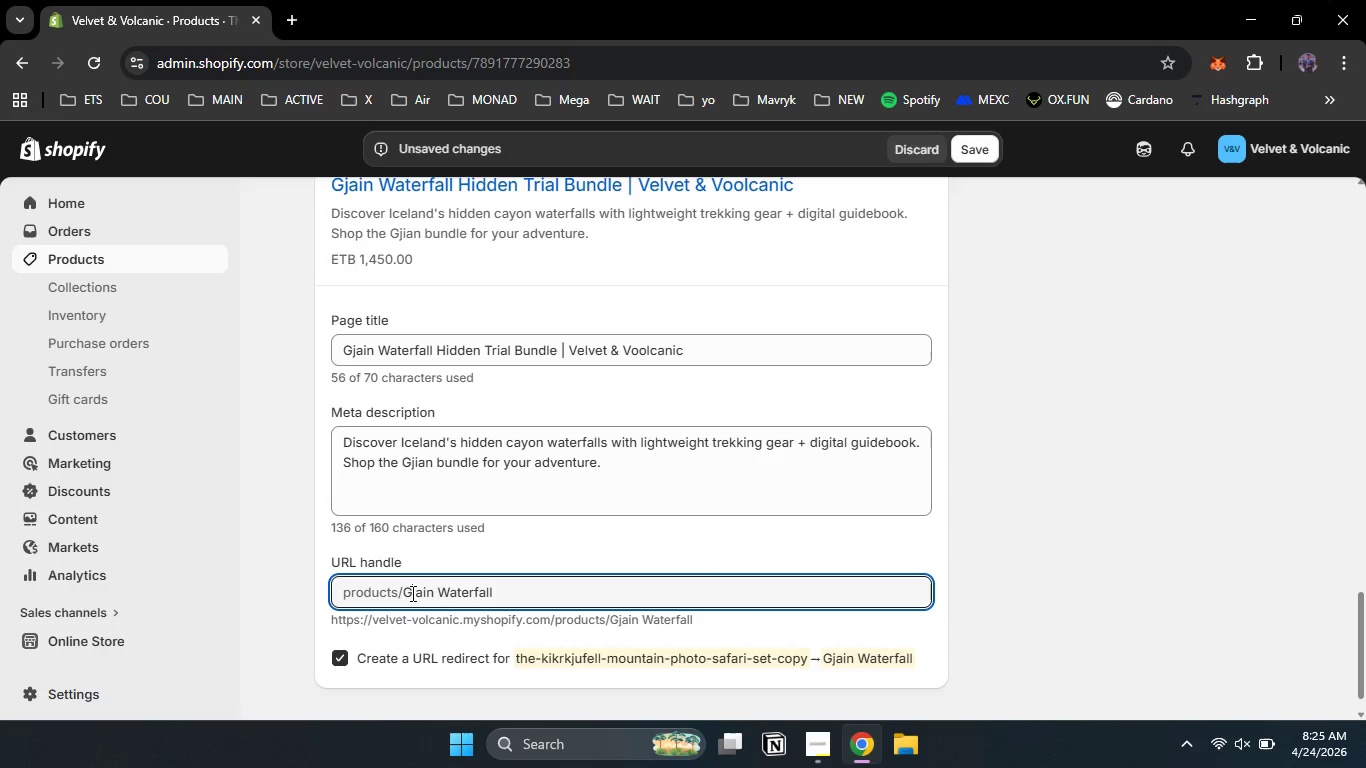 
left_click([411, 593])
 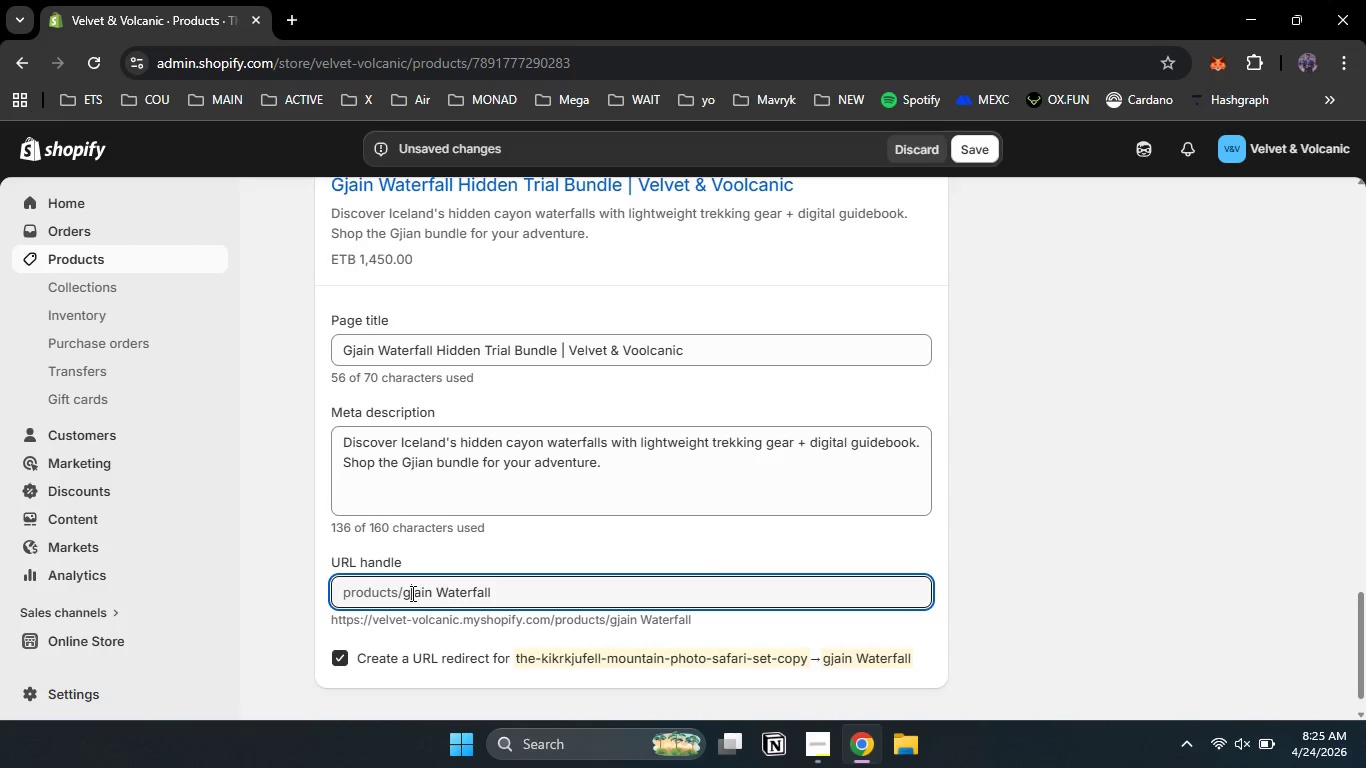 
key(Backspace)
 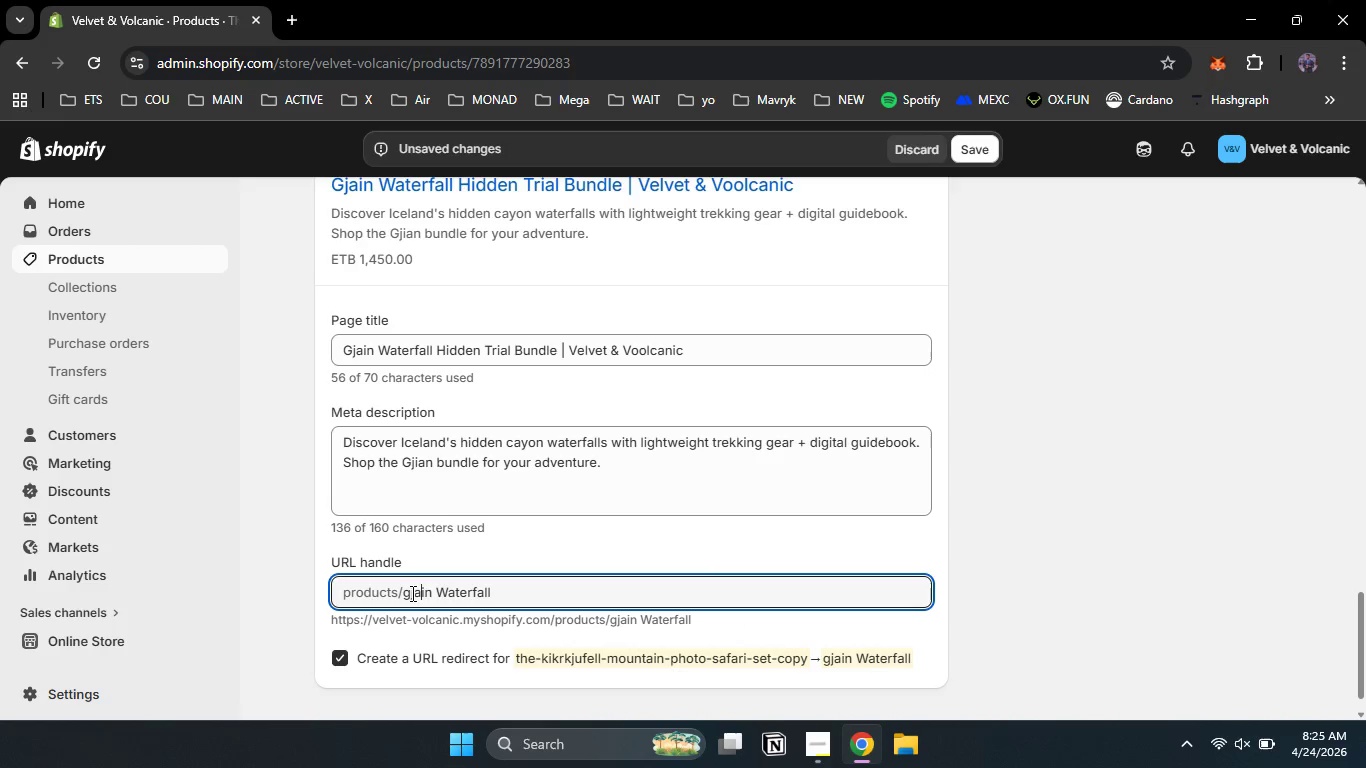 
key(G)
 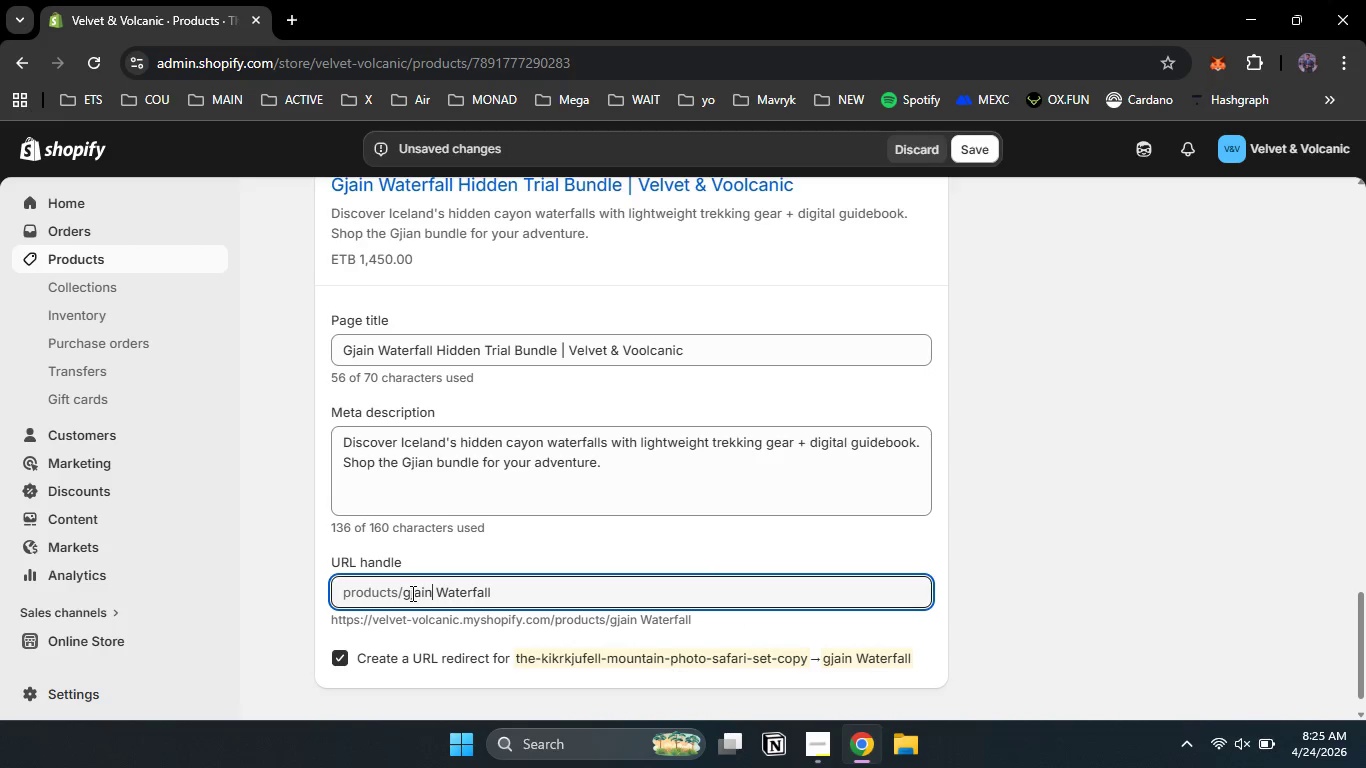 
key(ArrowRight)
 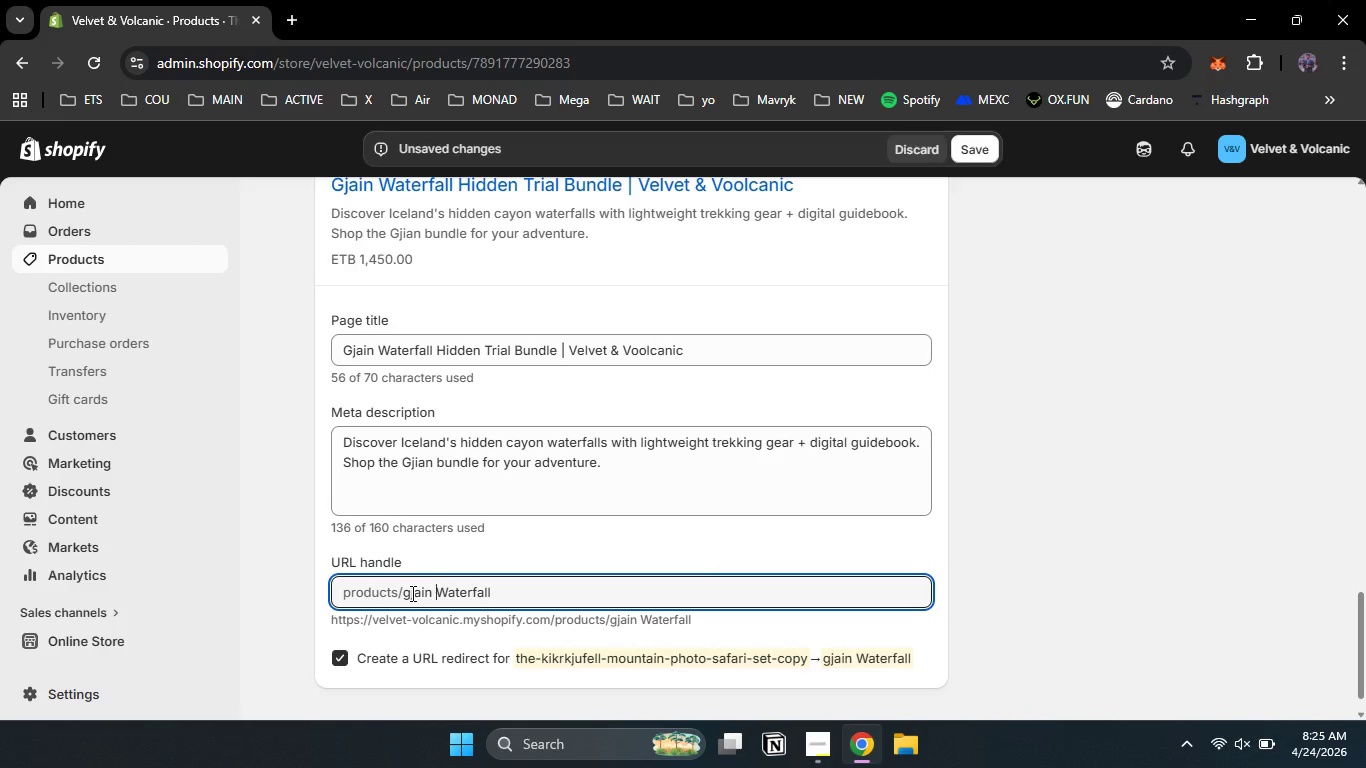 
key(ArrowRight)
 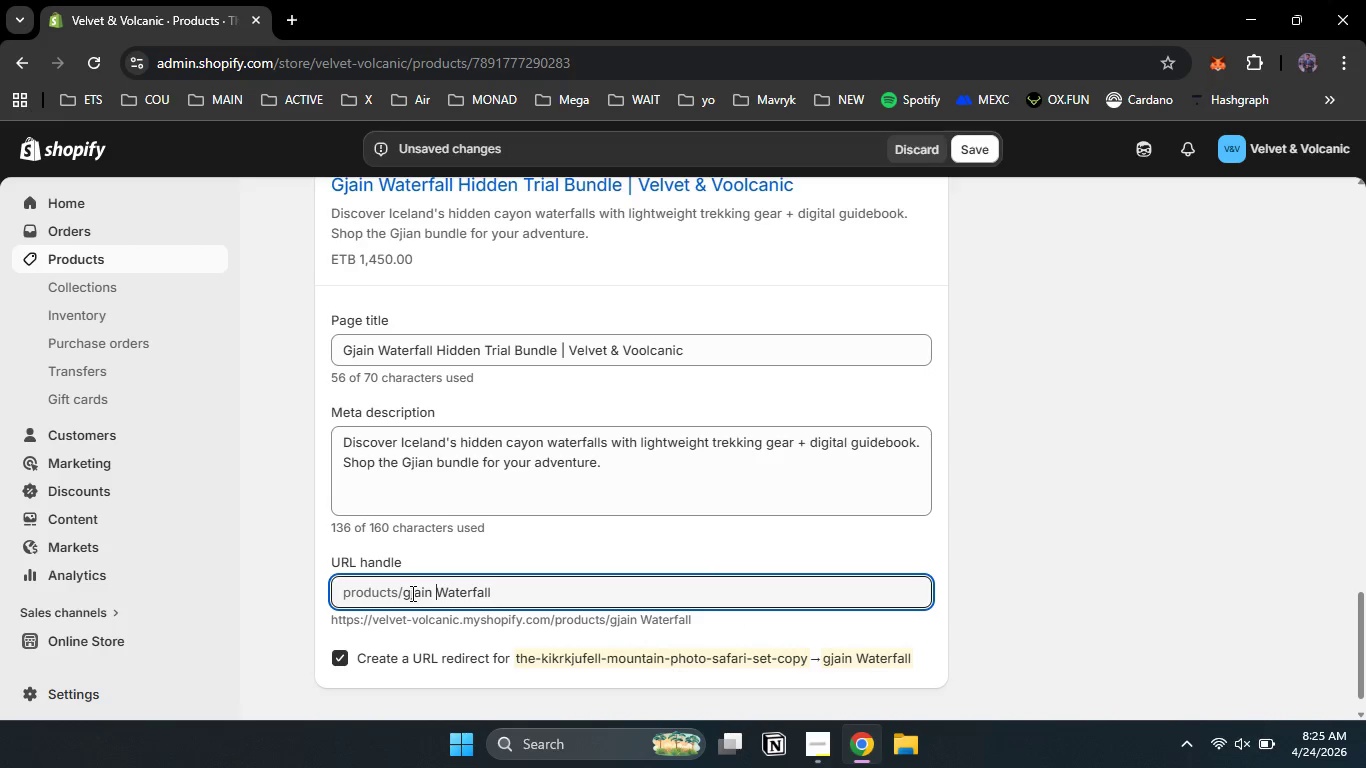 
key(ArrowRight)
 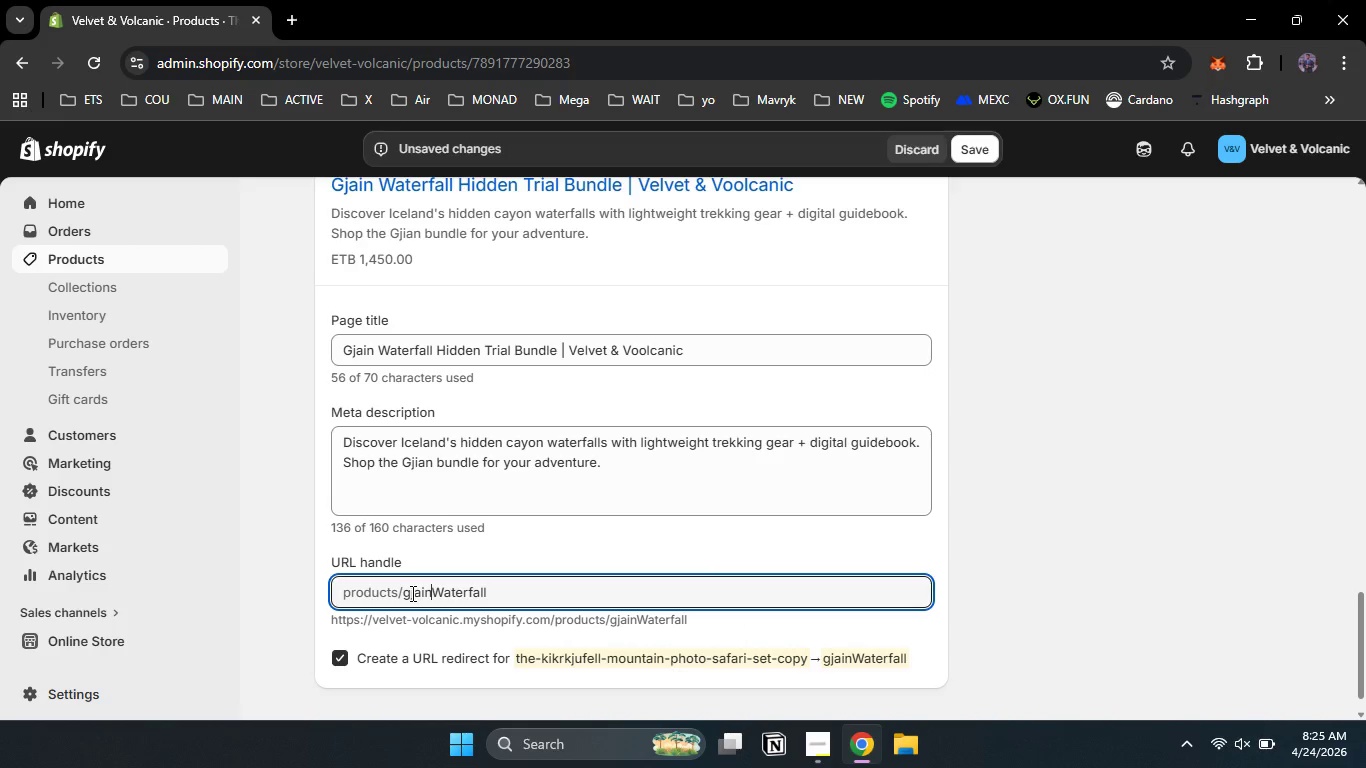 
key(ArrowRight)
 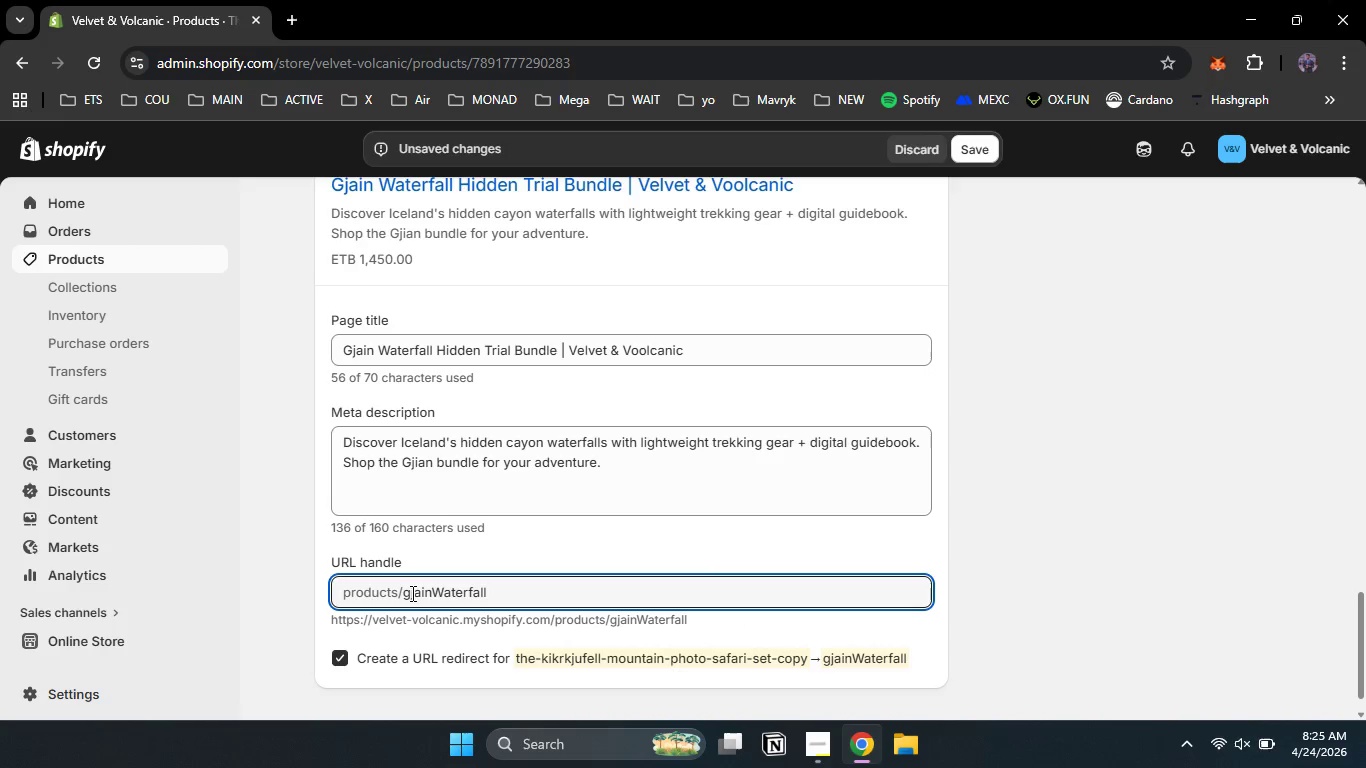 
key(ArrowRight)
 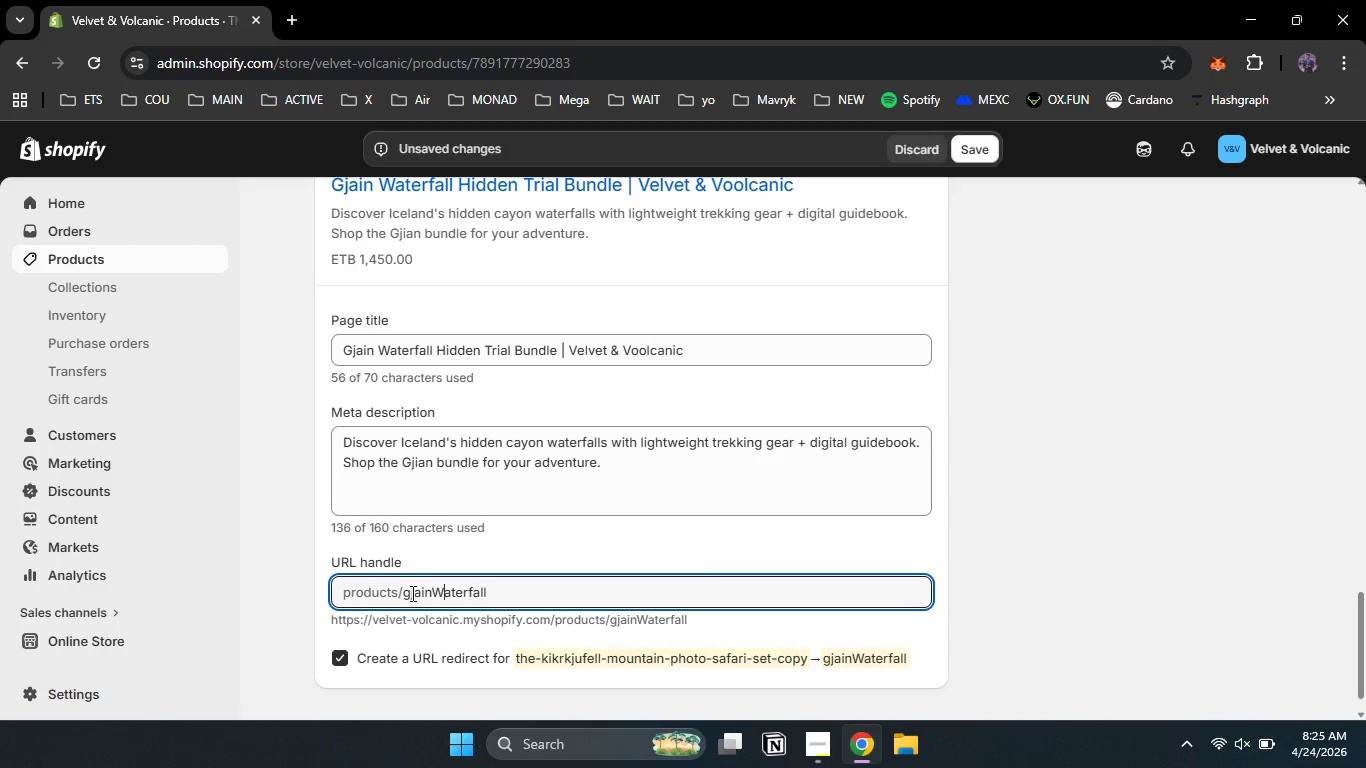 
key(Backspace)
 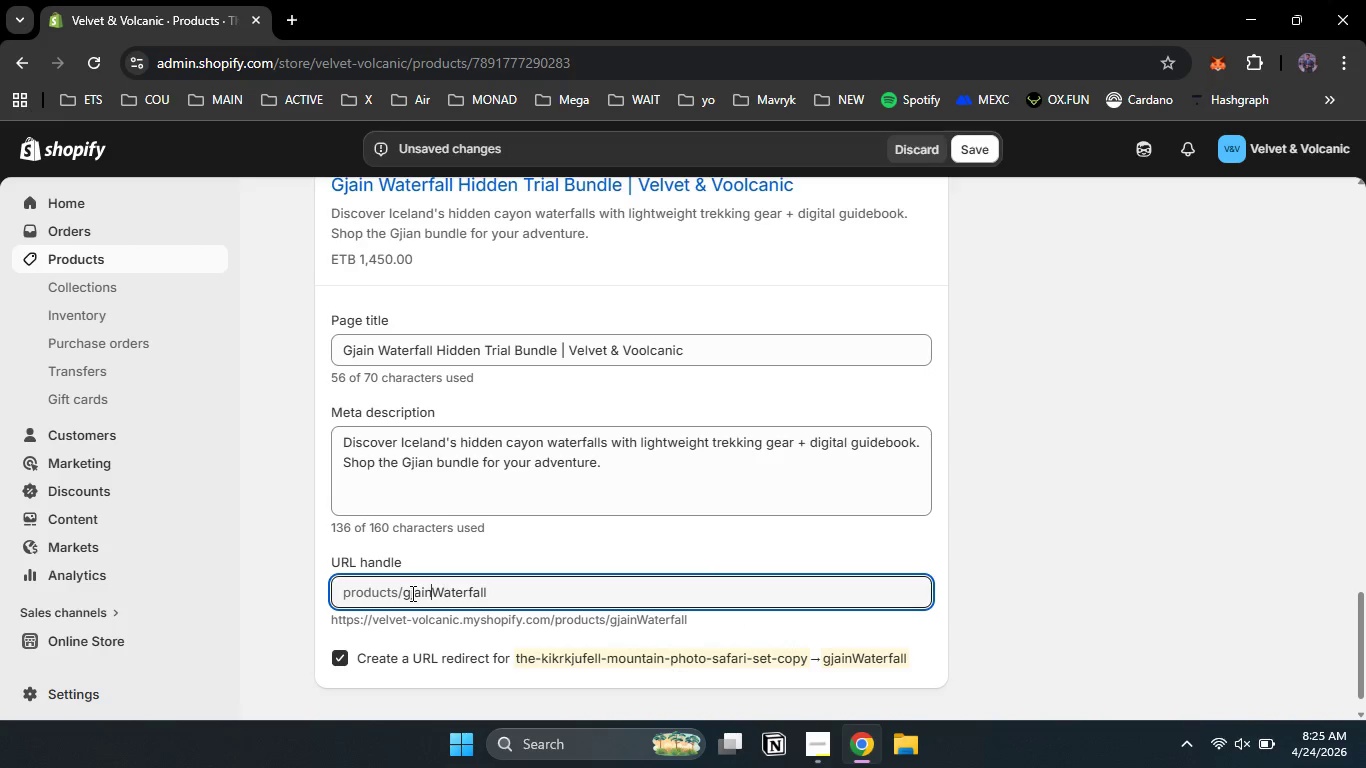 
key(ArrowRight)
 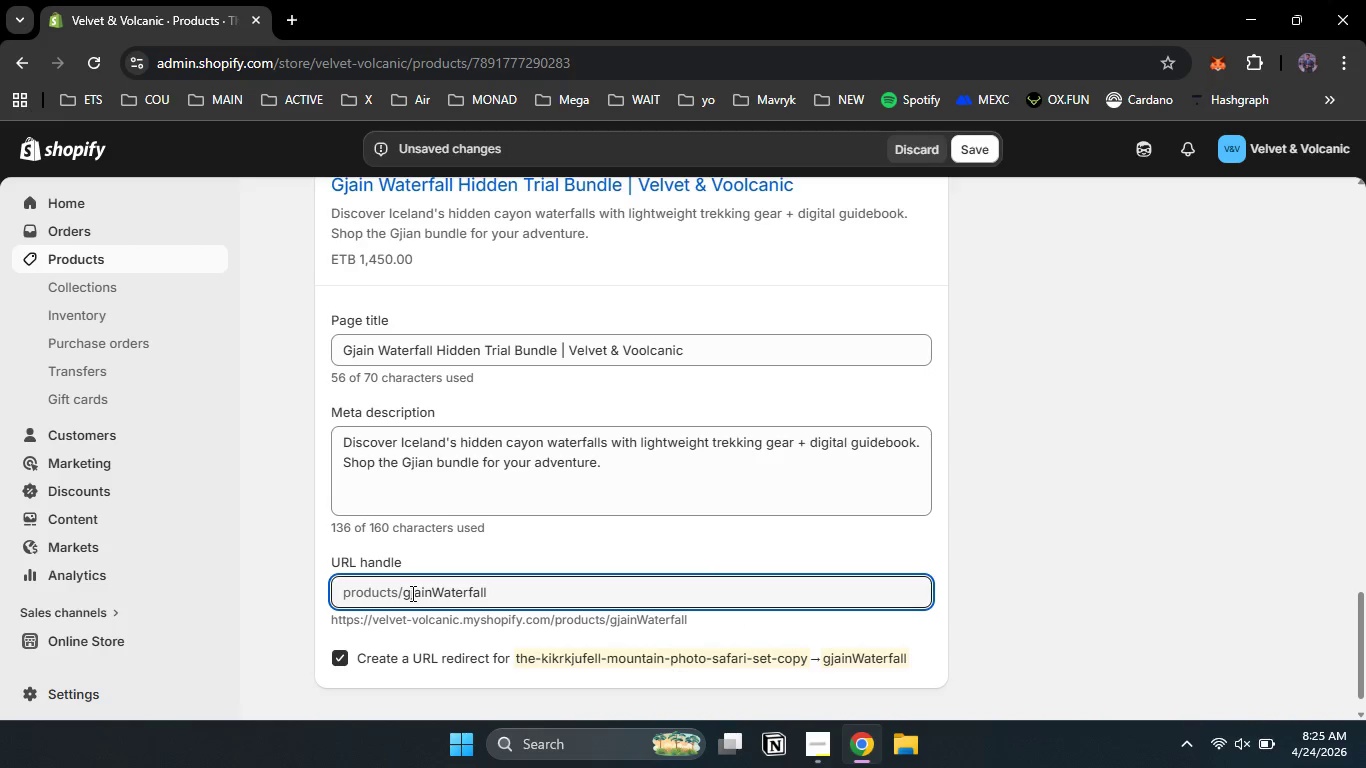 
key(ArrowLeft)
 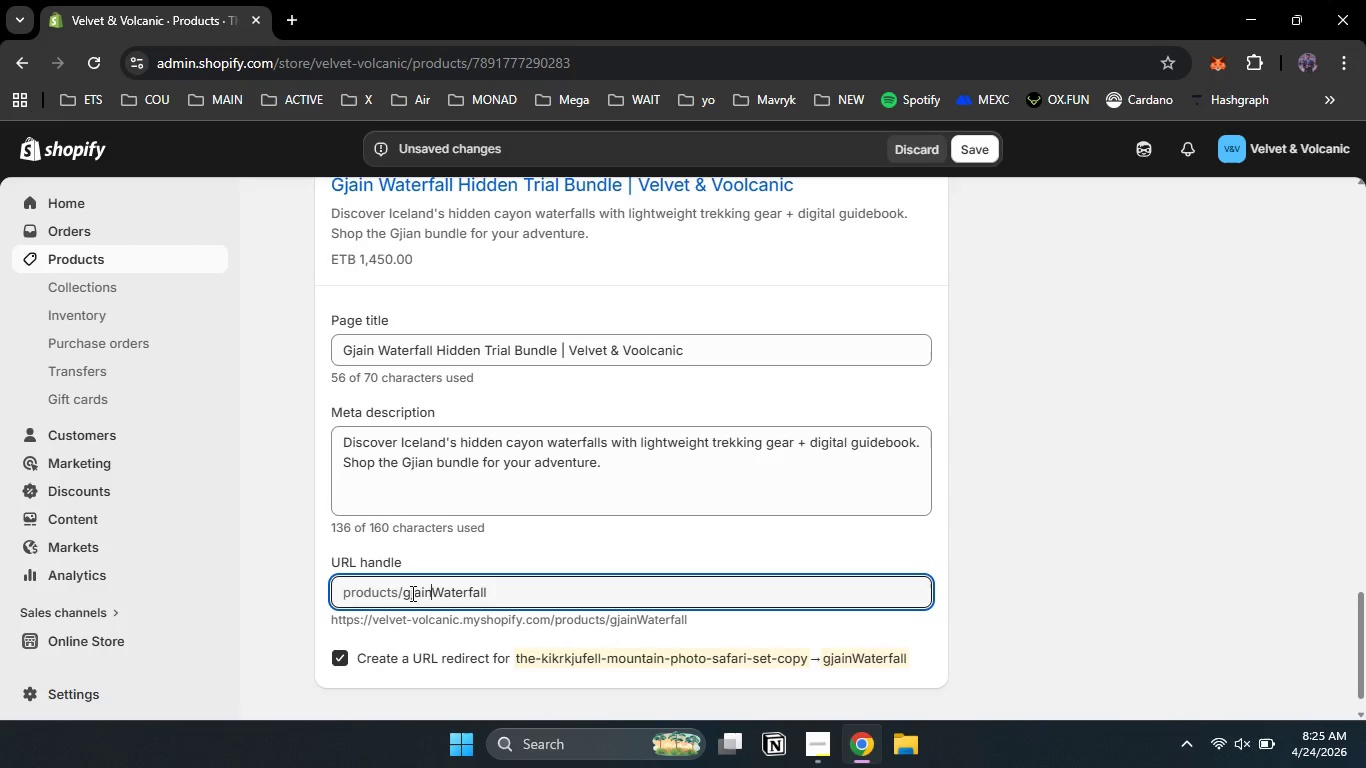 
key(Equal)
 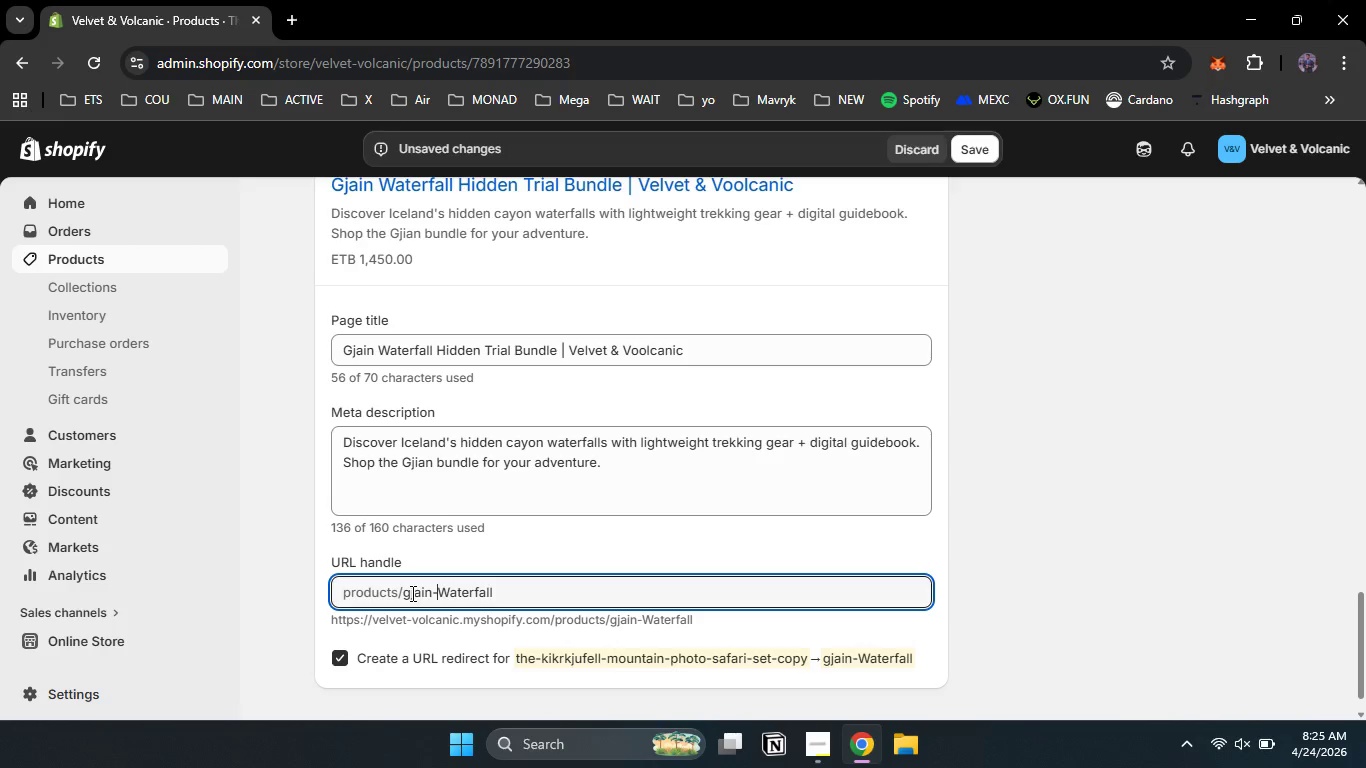 
key(Backspace)
 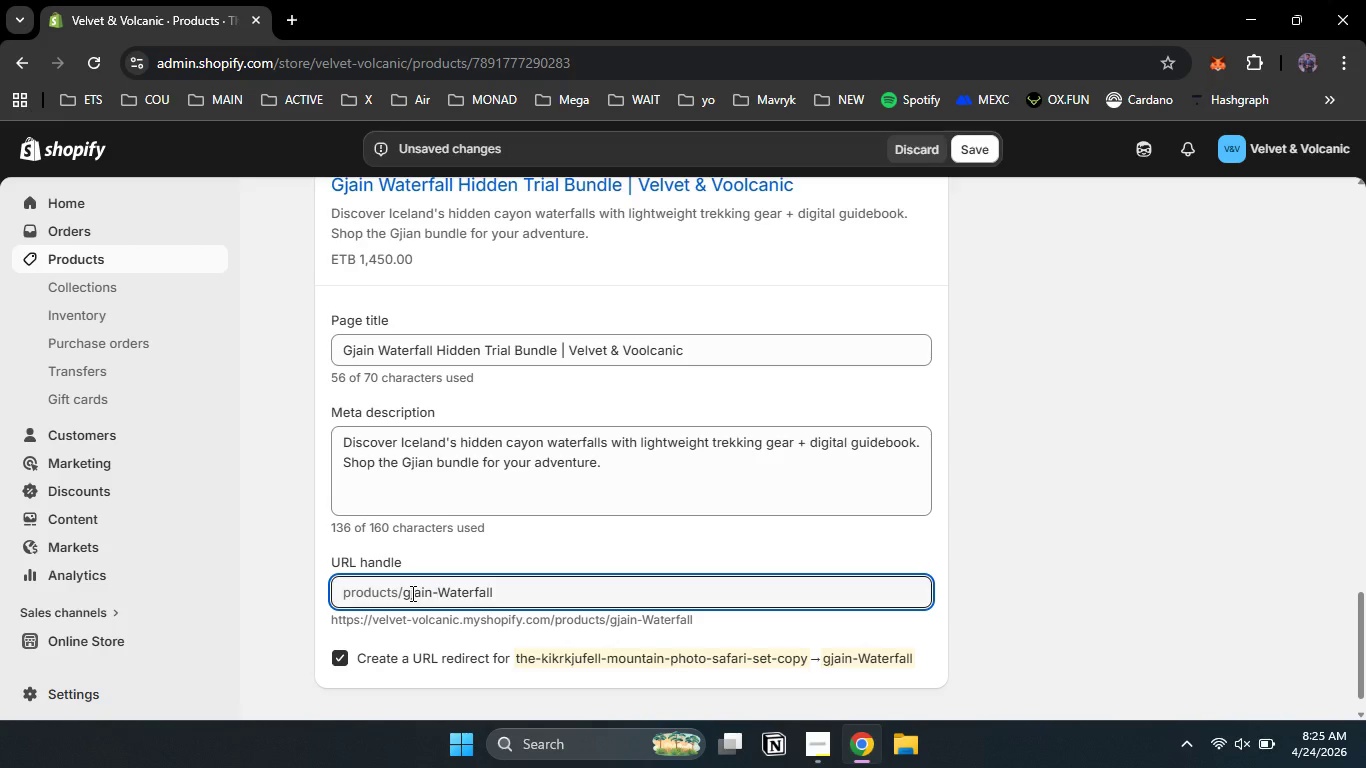 
key(Minus)
 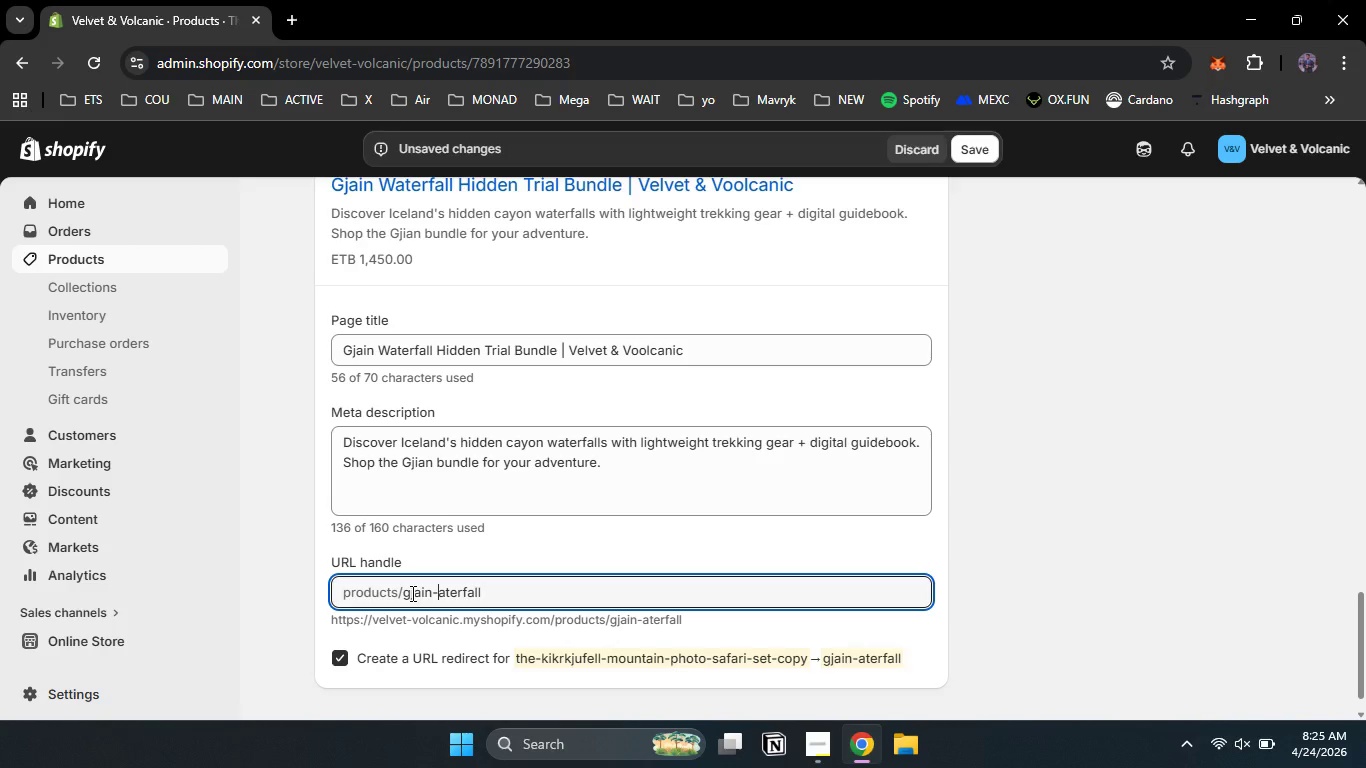 
key(Delete)
 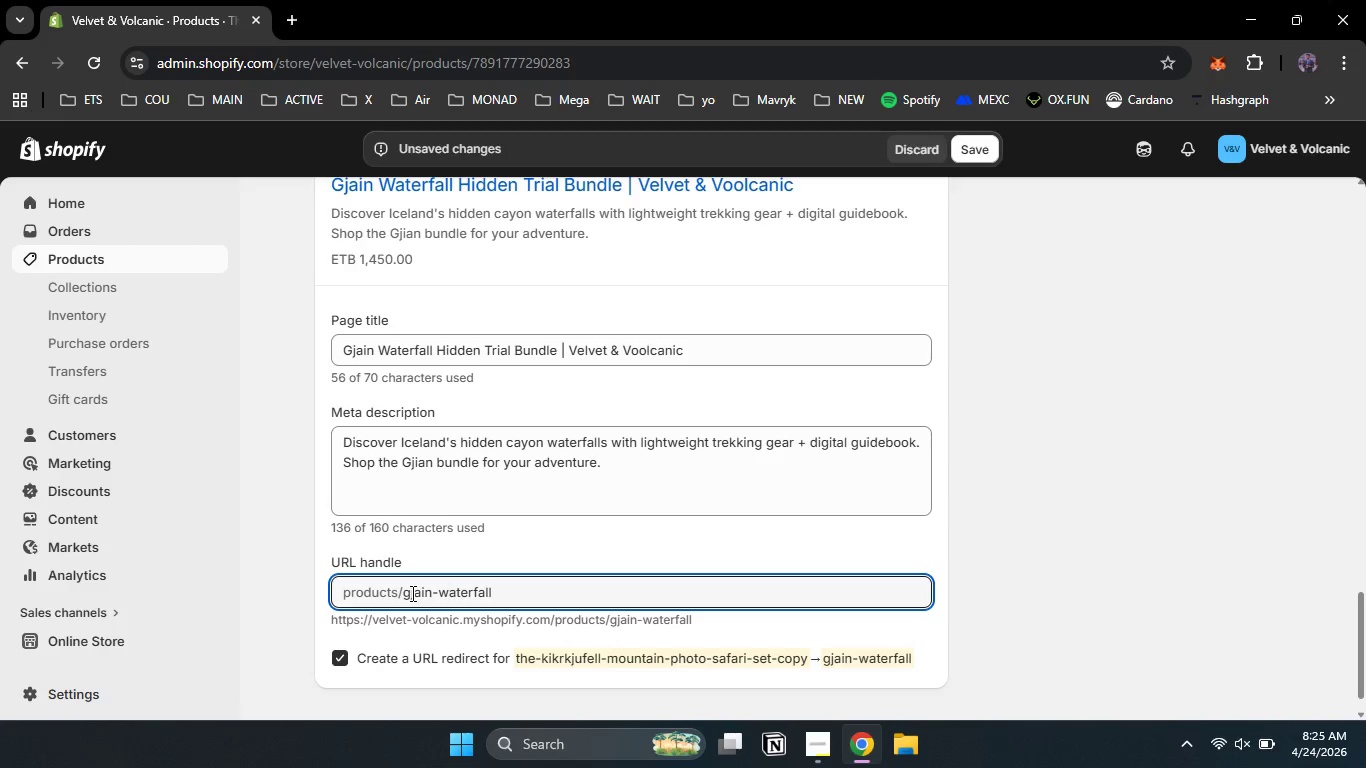 
key(W)
 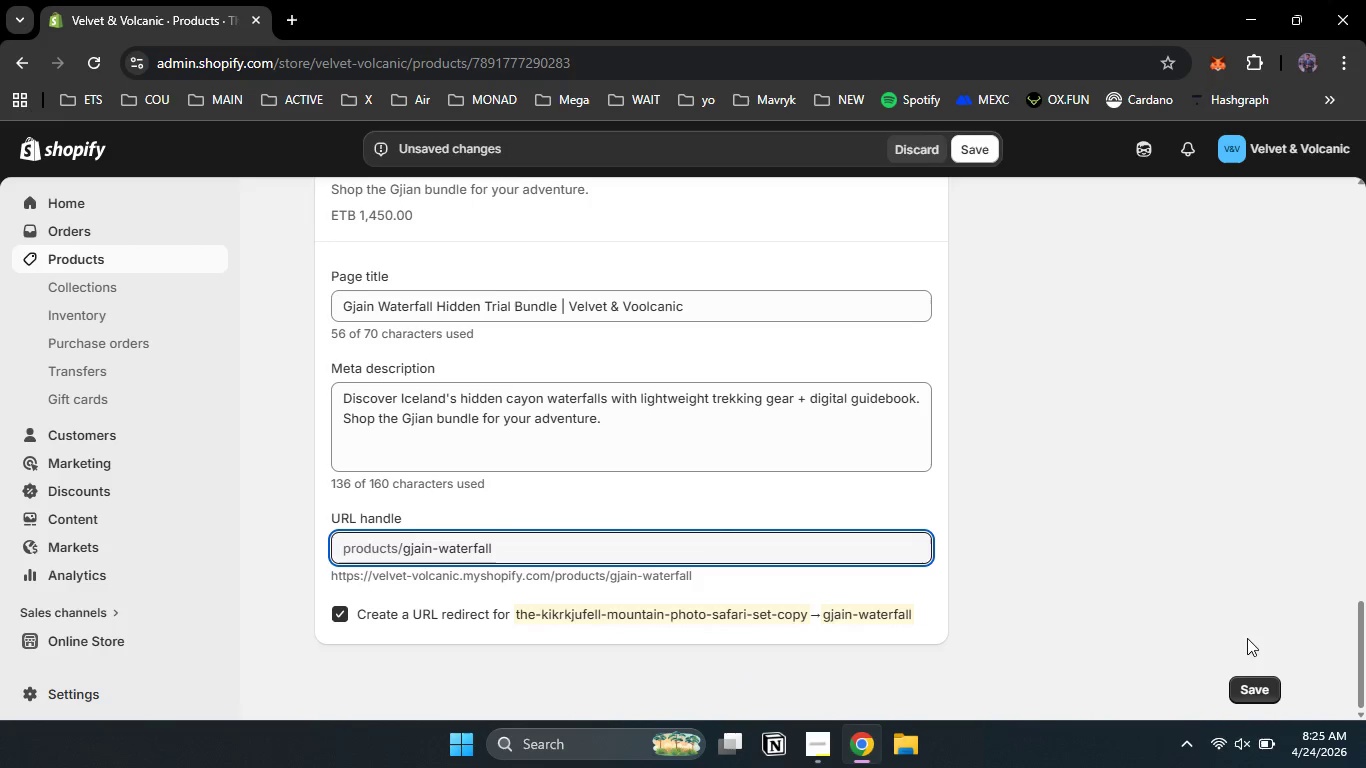 
scroll: coordinate [1247, 638], scroll_direction: down, amount: 5.0
 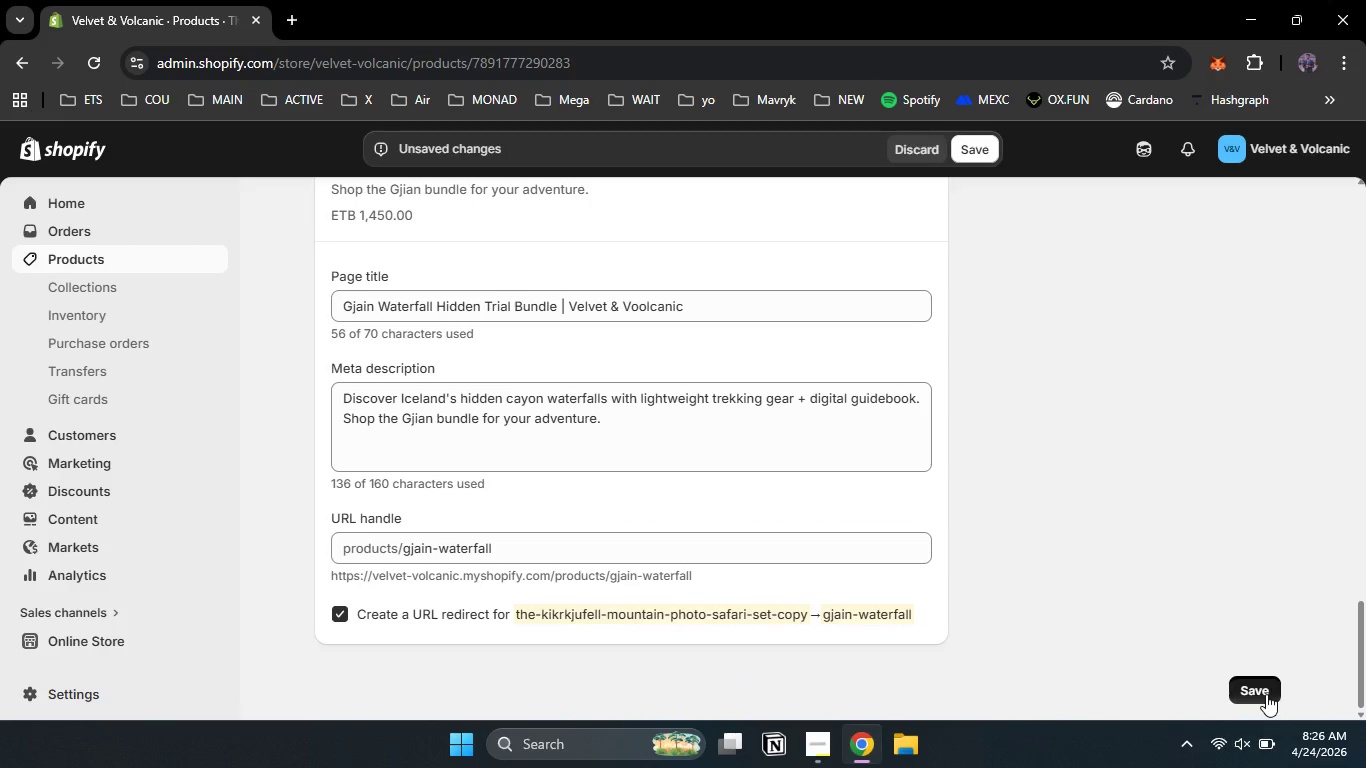 
left_click([1266, 694])
 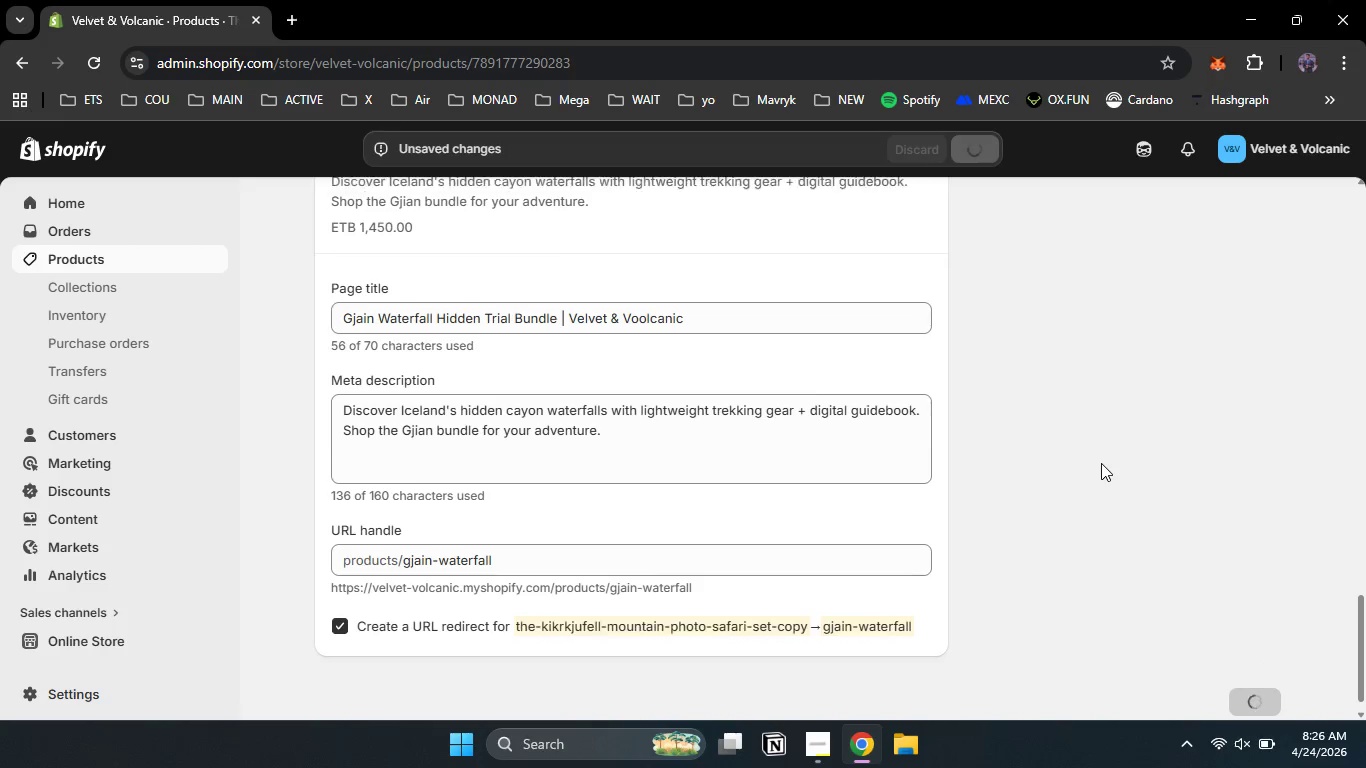 
scroll: coordinate [1100, 465], scroll_direction: up, amount: 37.0
 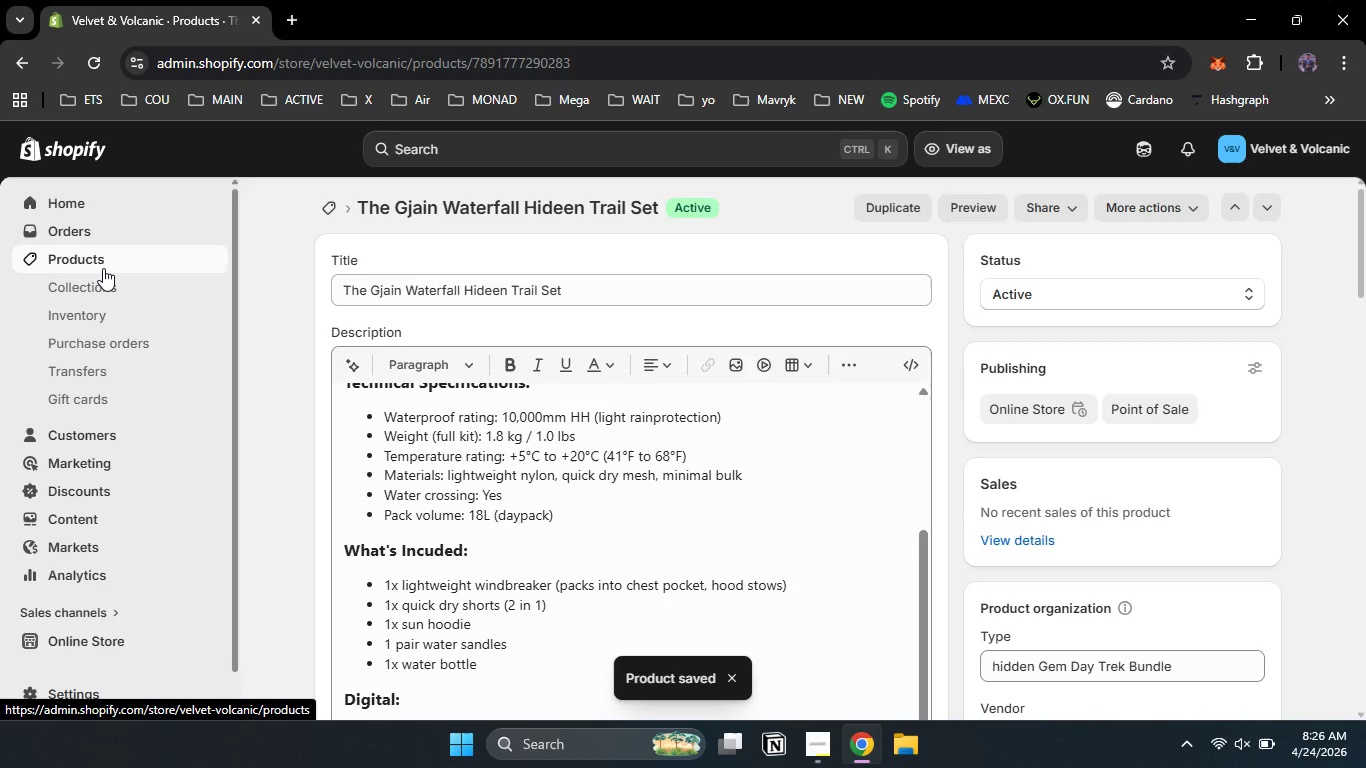 
left_click([103, 268])
 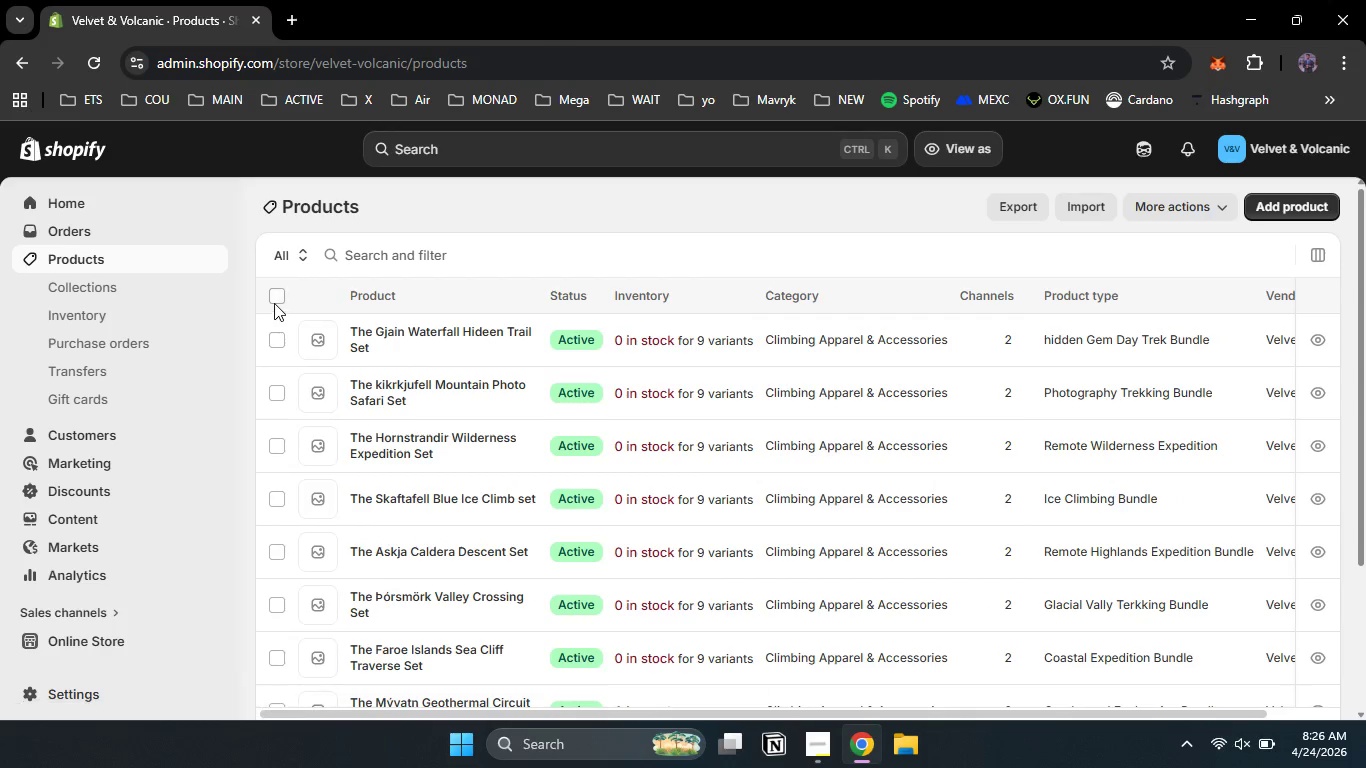 
left_click([279, 300])
 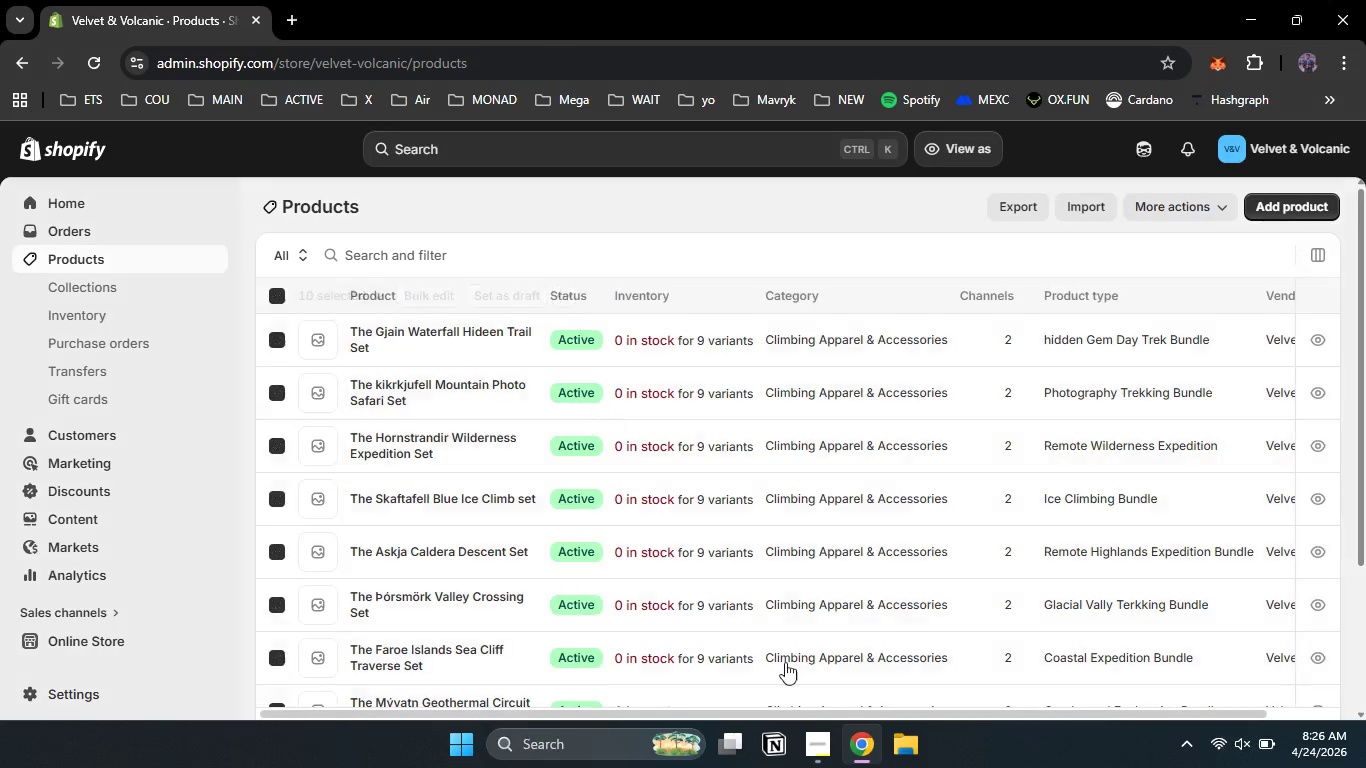 
left_click([279, 300])
 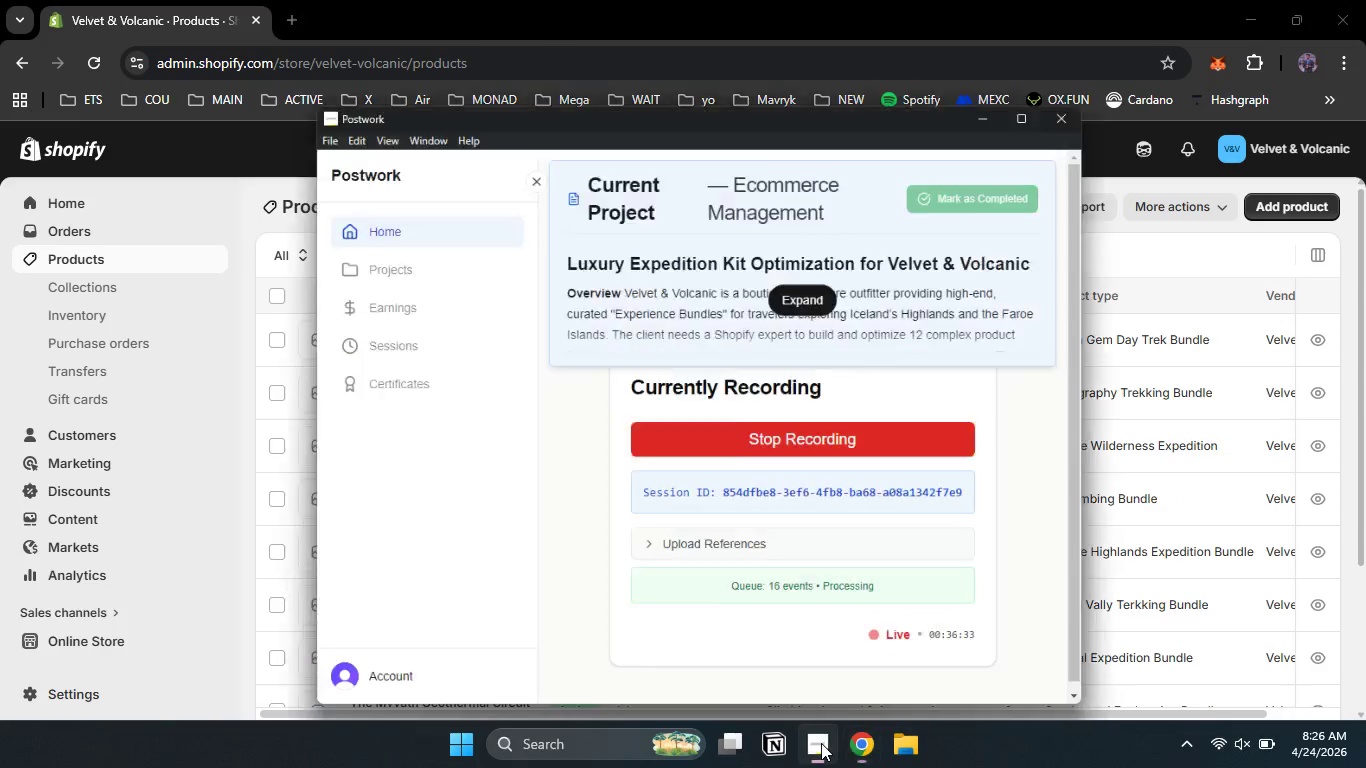 
left_click([821, 743])